 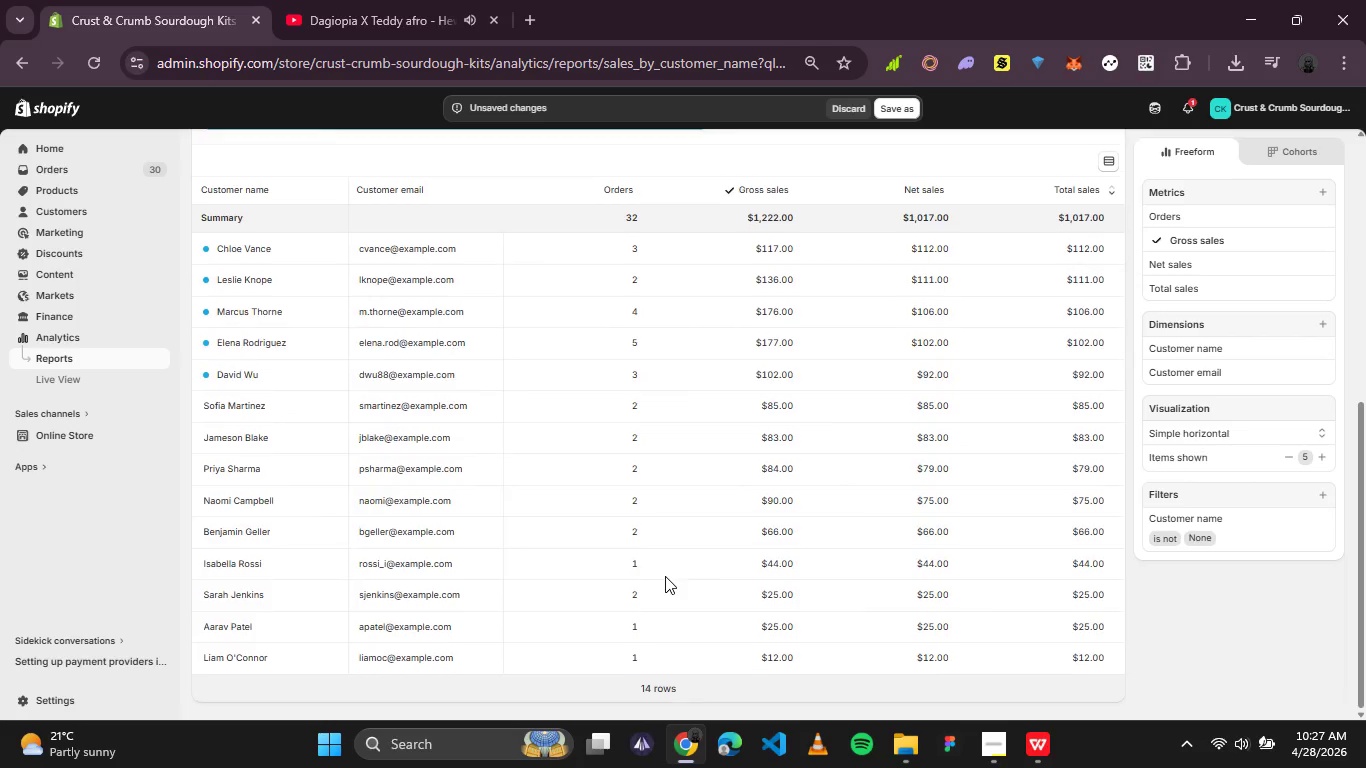 
scroll: coordinate [665, 576], scroll_direction: none, amount: 0.0
 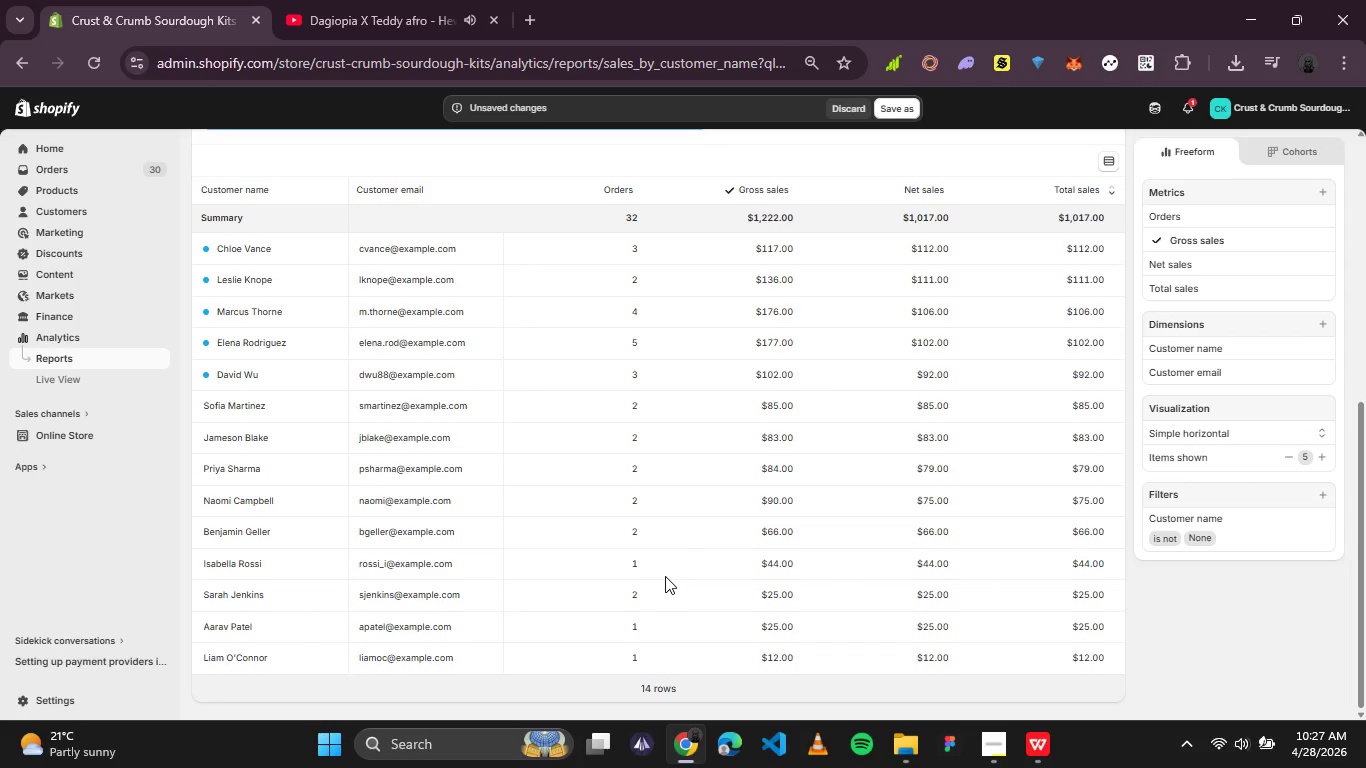 
scroll: coordinate [665, 576], scroll_direction: up, amount: 1.0
 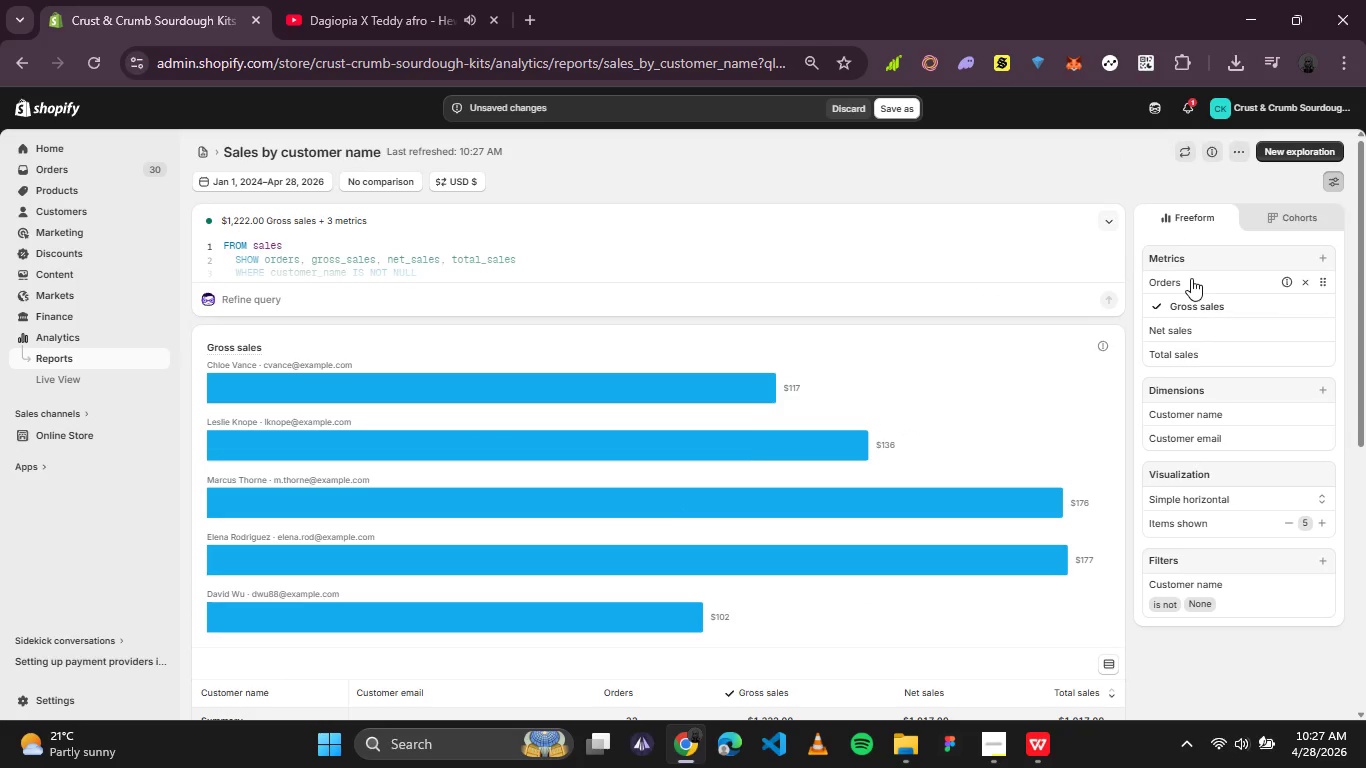 
left_click([1191, 278])
 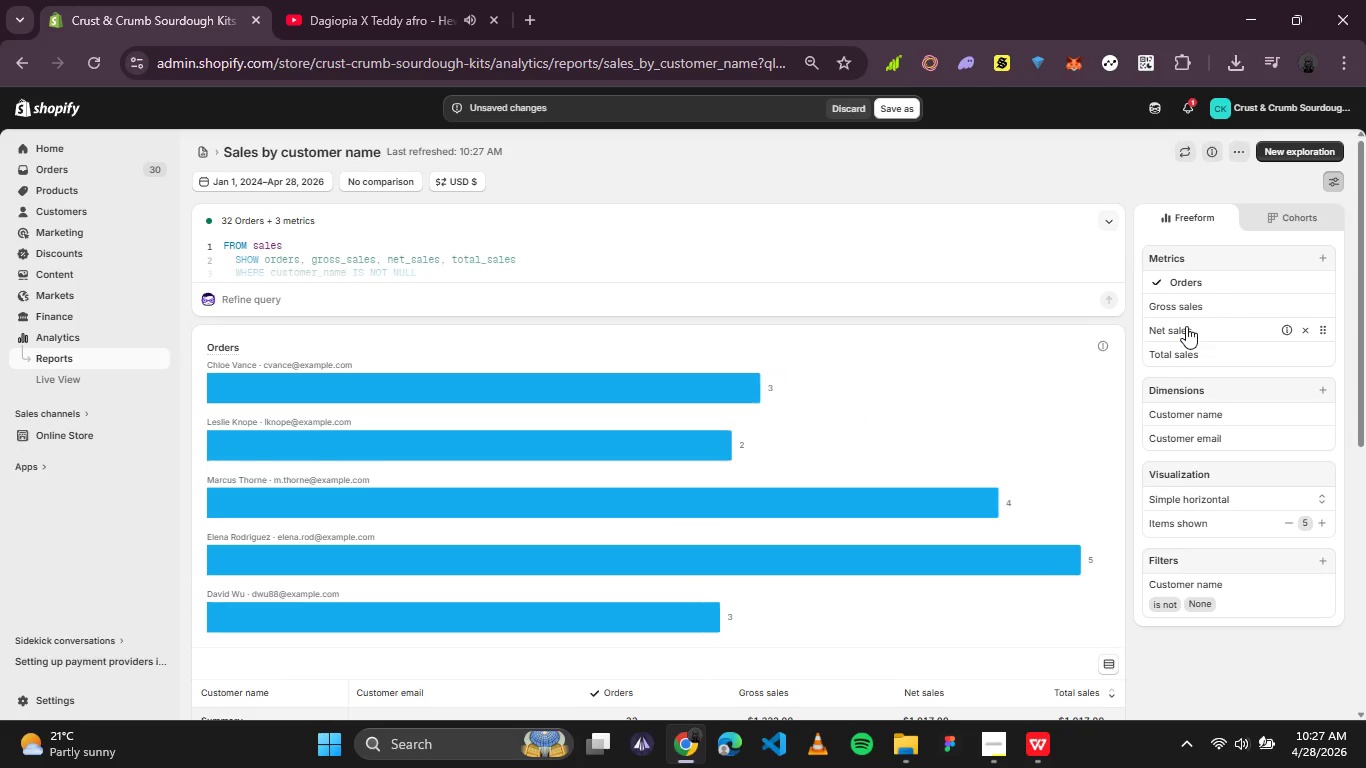 
left_click([1186, 326])
 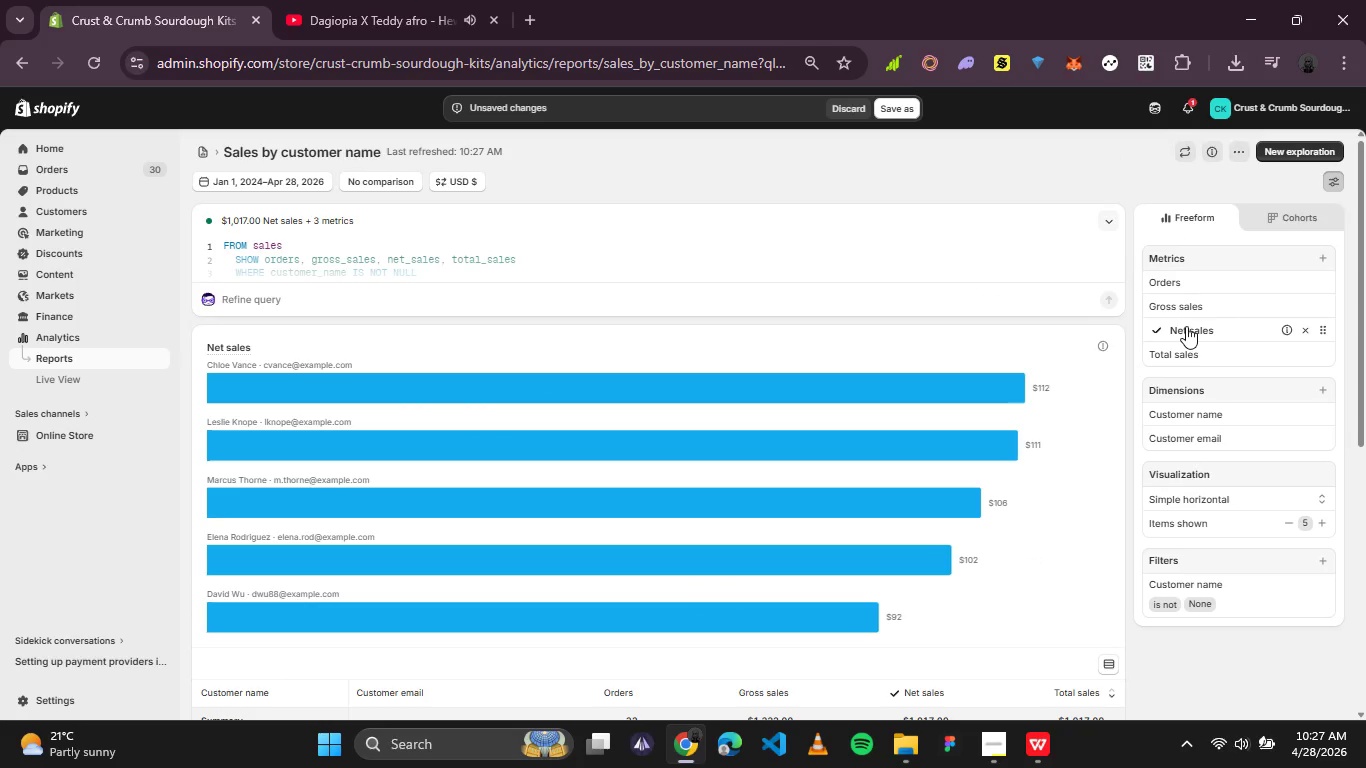 
left_click([1188, 342])
 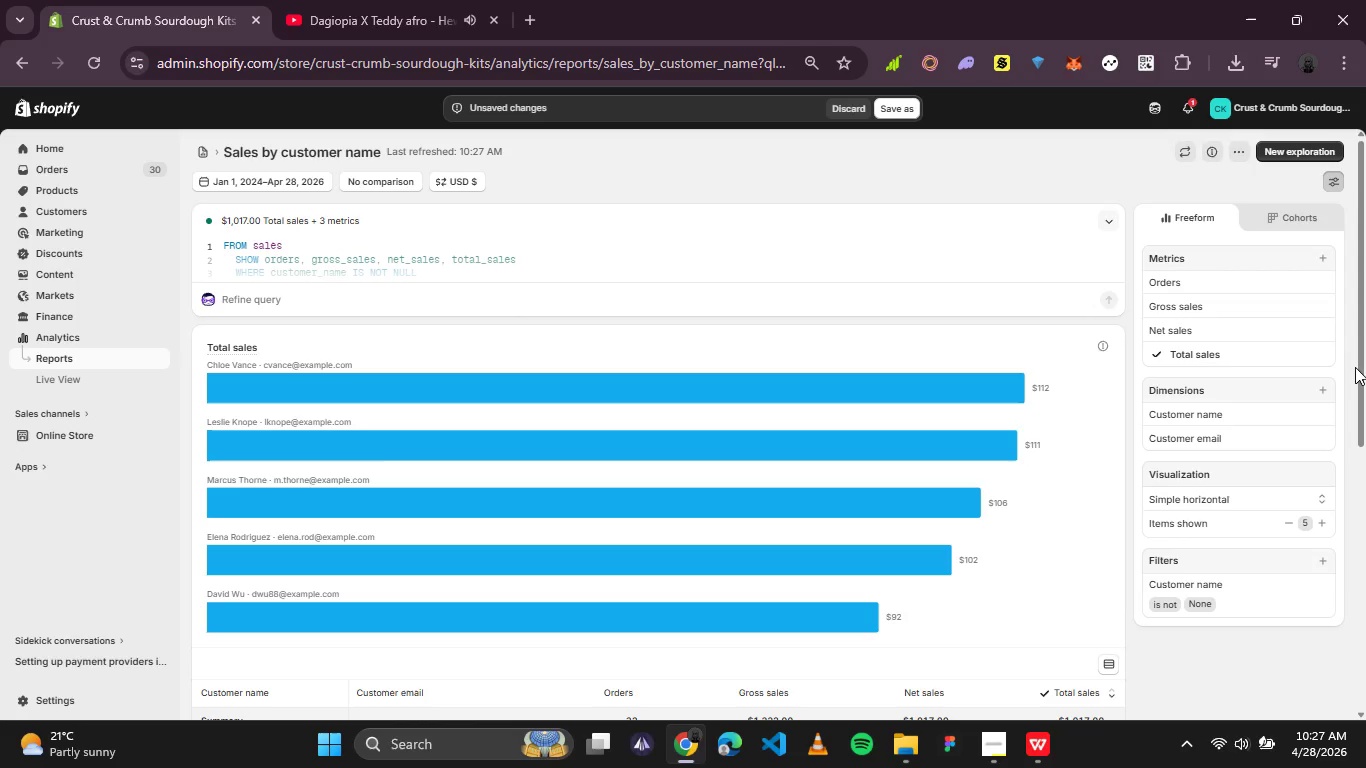 
wait(6.51)
 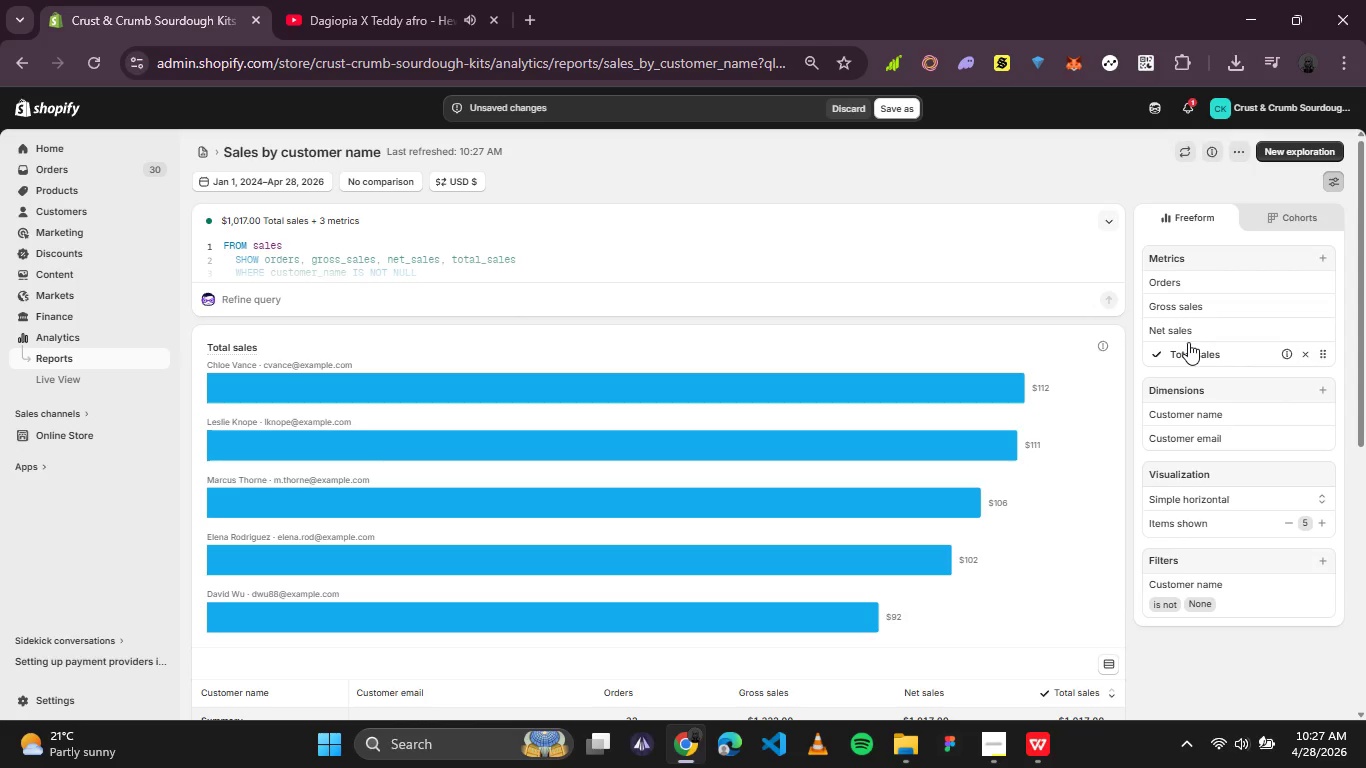 
mouse_move([1211, 309])
 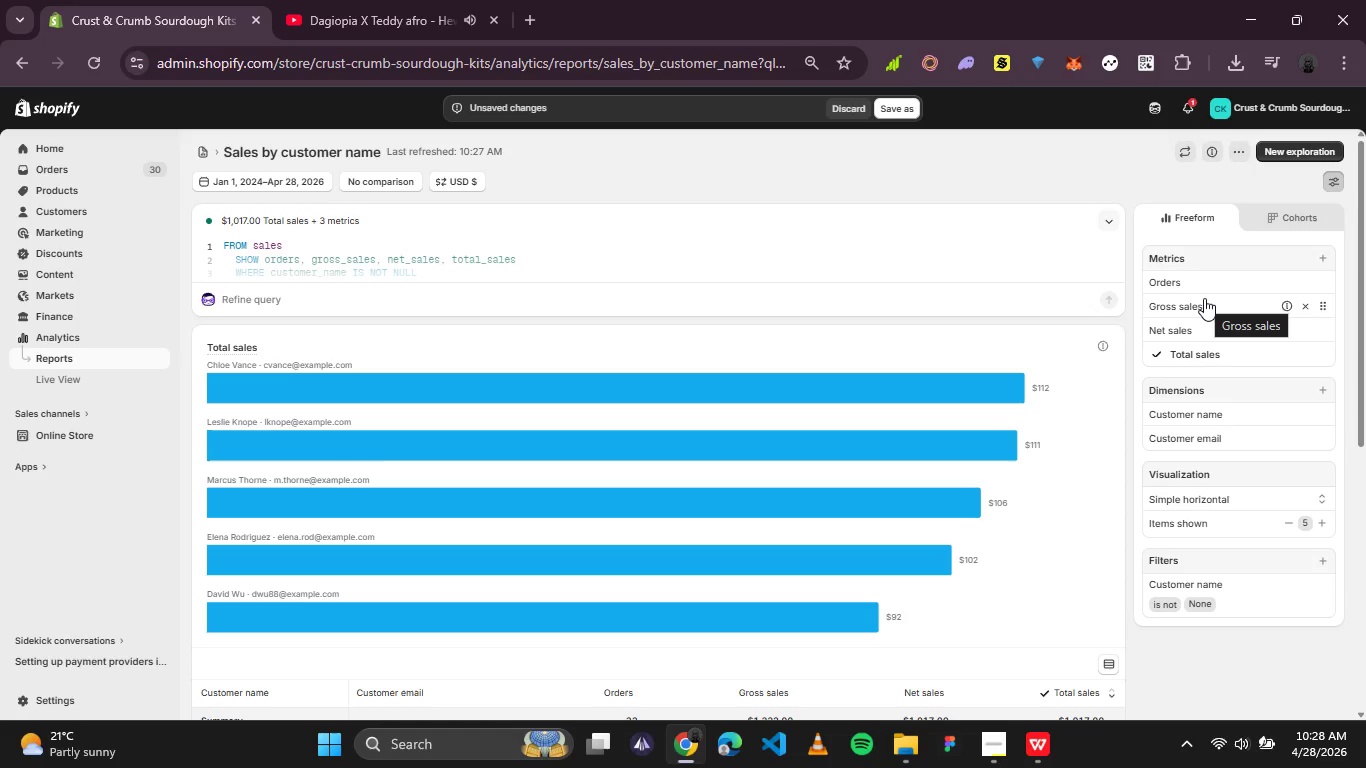 
mouse_move([1186, 328])
 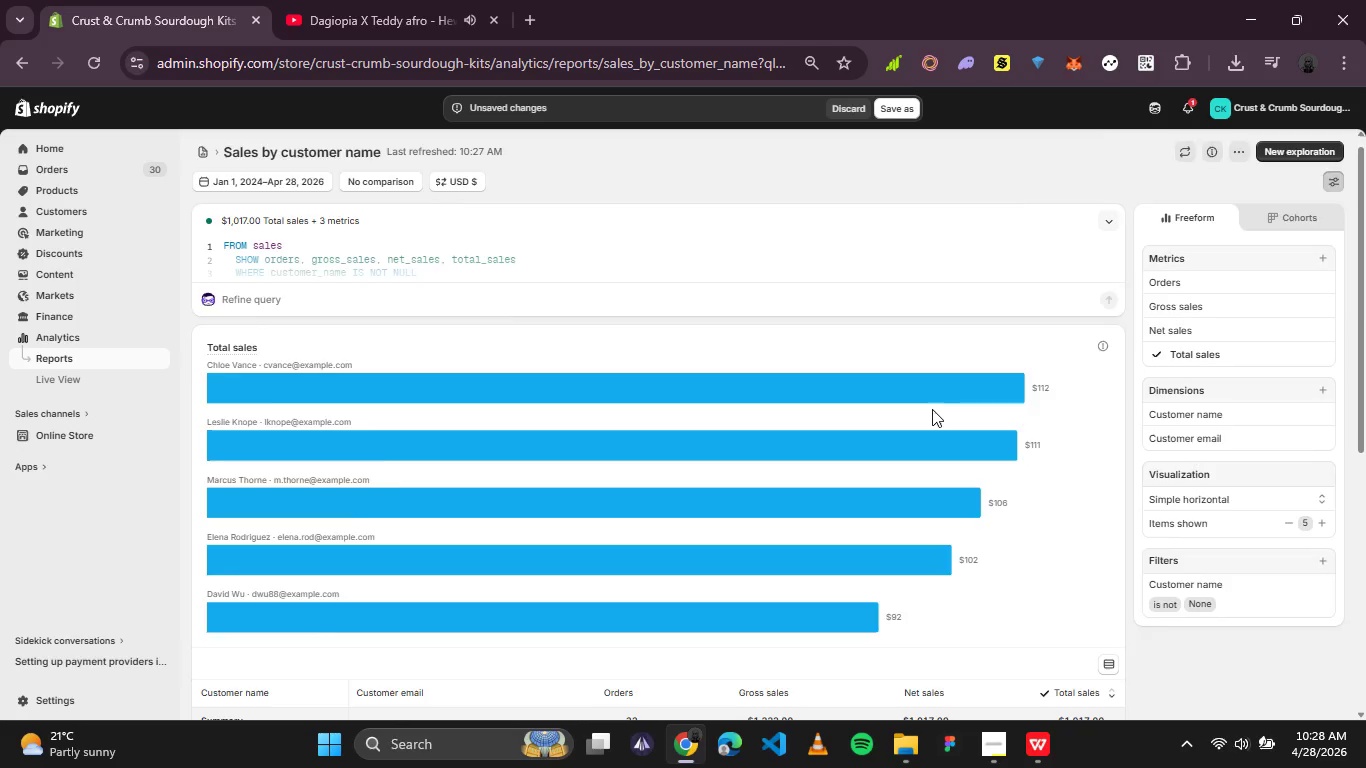 
scroll: coordinate [932, 409], scroll_direction: down, amount: 2.0
 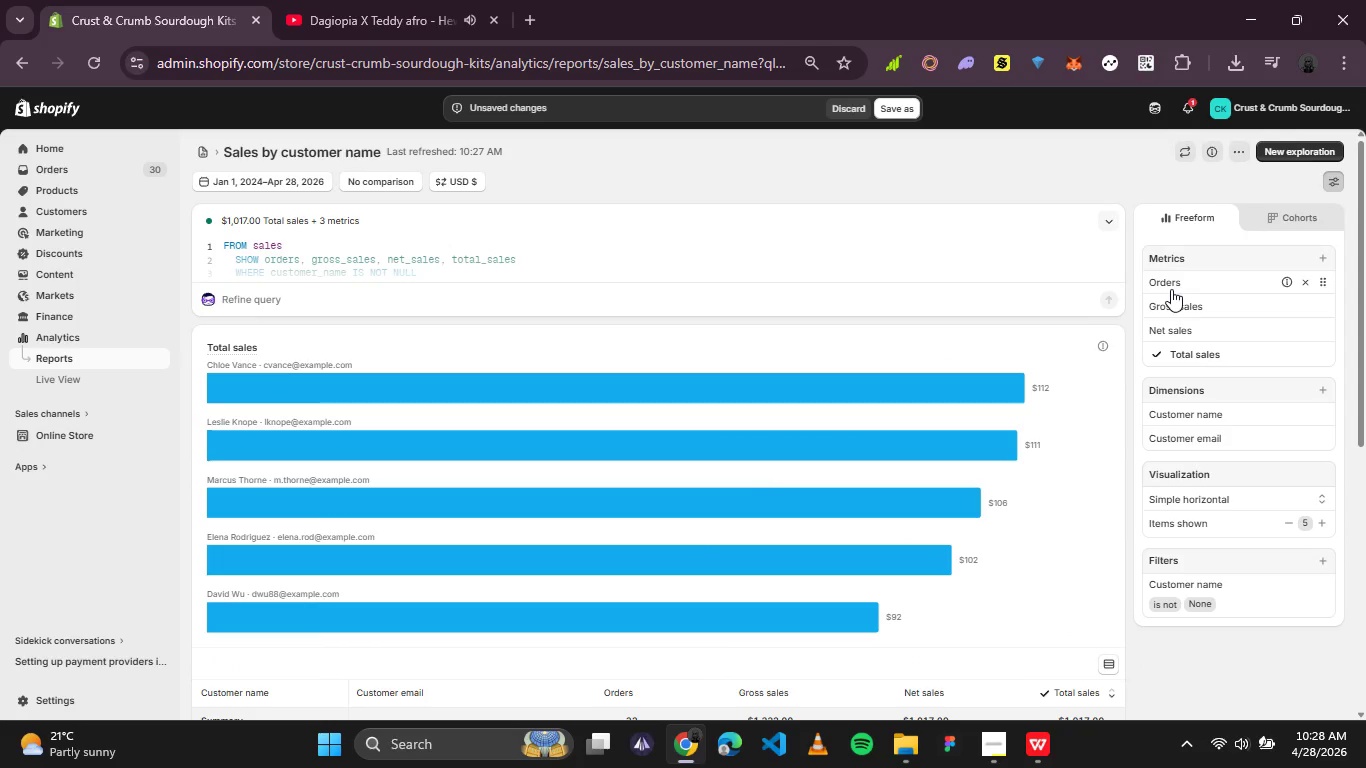 
wait(12.22)
 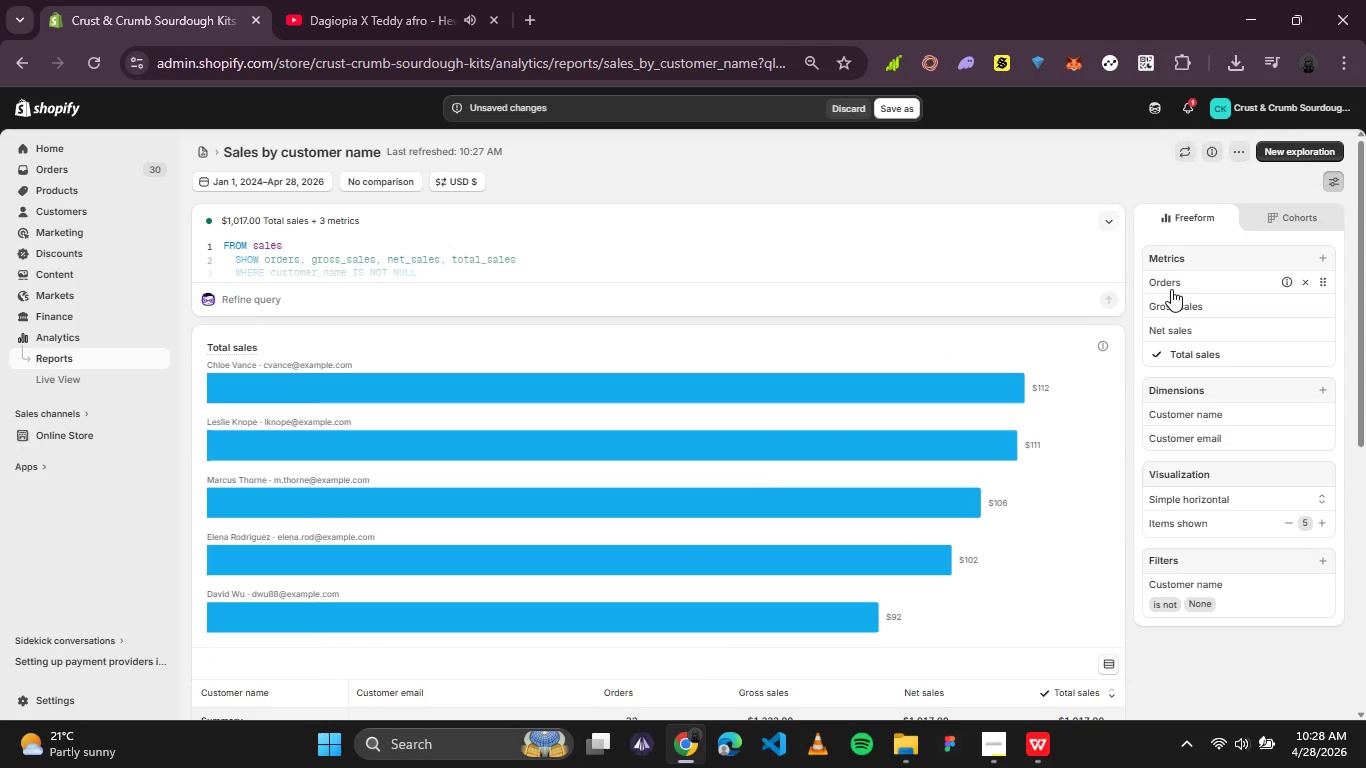 
key(PrintScreen)
 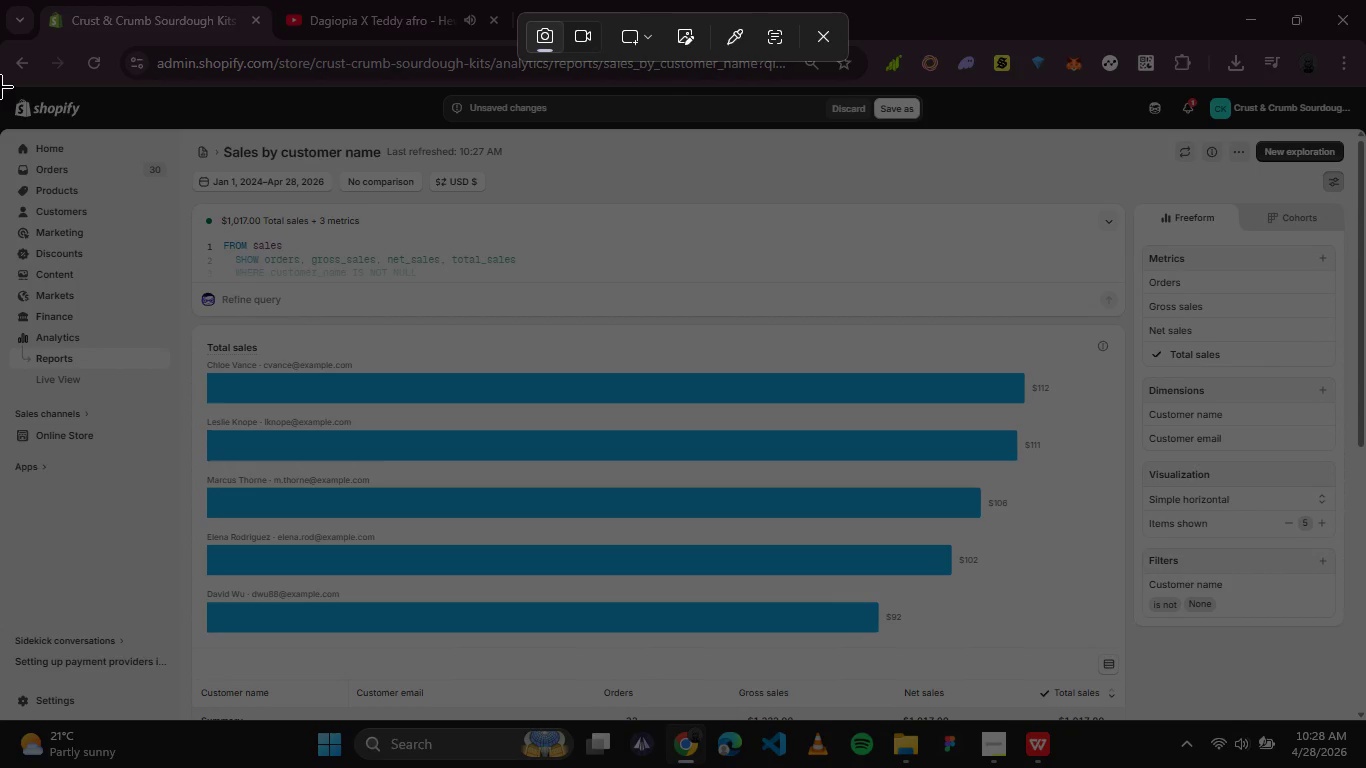 
left_click_drag(start_coordinate=[0, 81], to_coordinate=[1358, 720])
 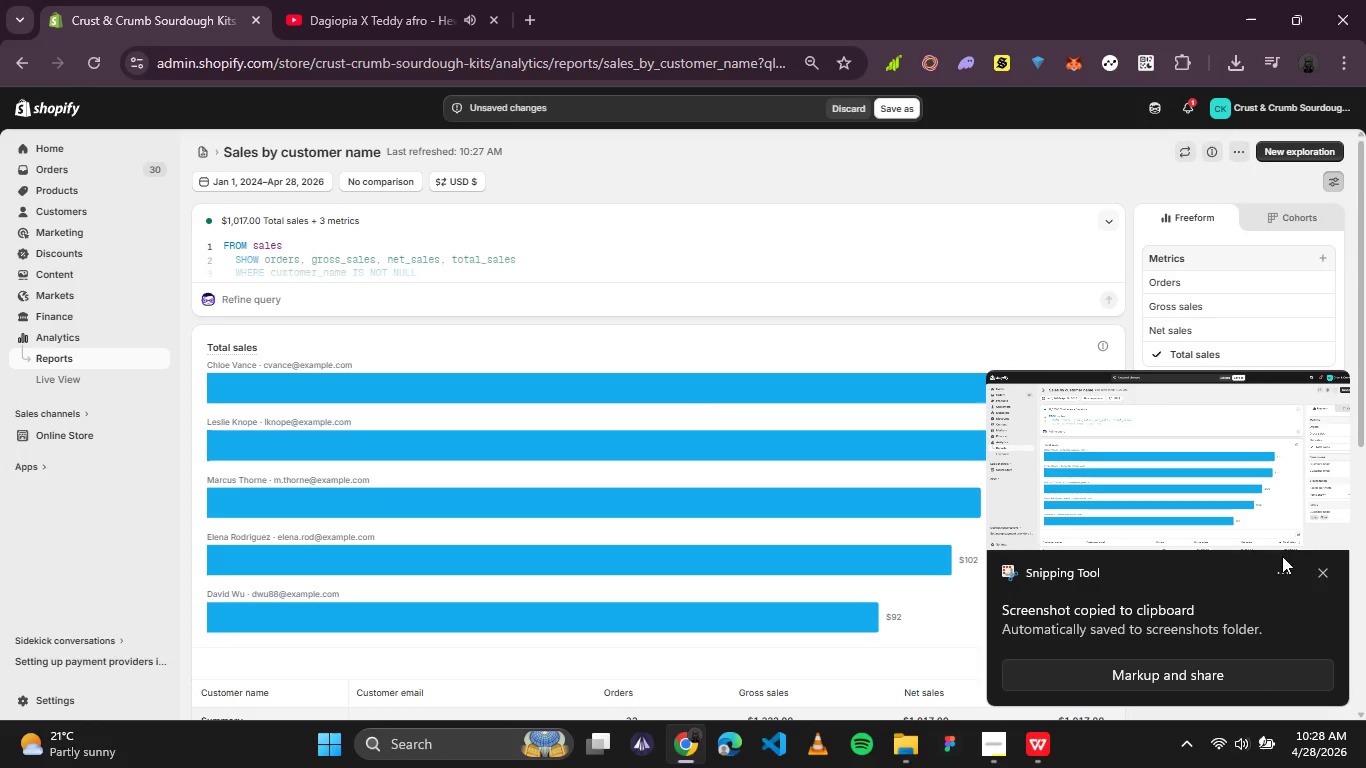 
left_click([1318, 570])
 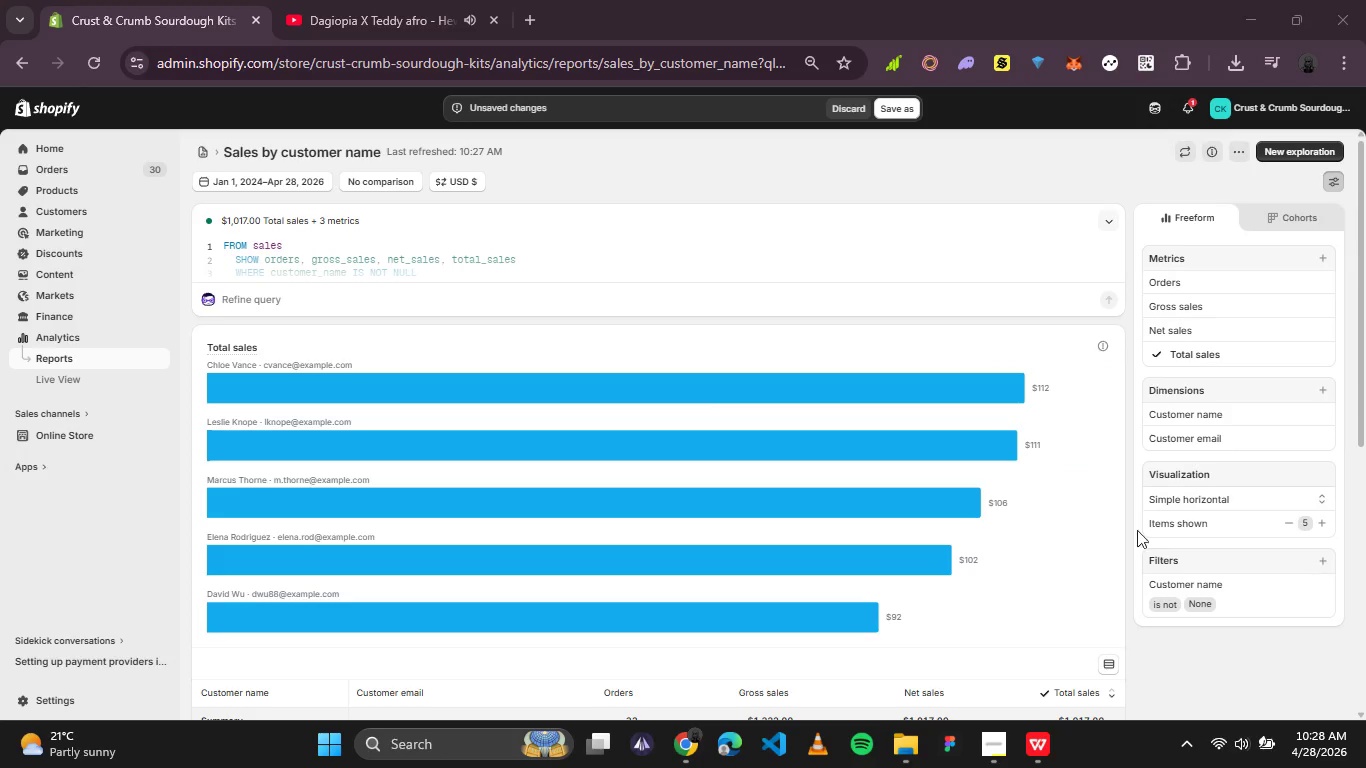 
scroll: coordinate [1037, 546], scroll_direction: down, amount: 11.0
 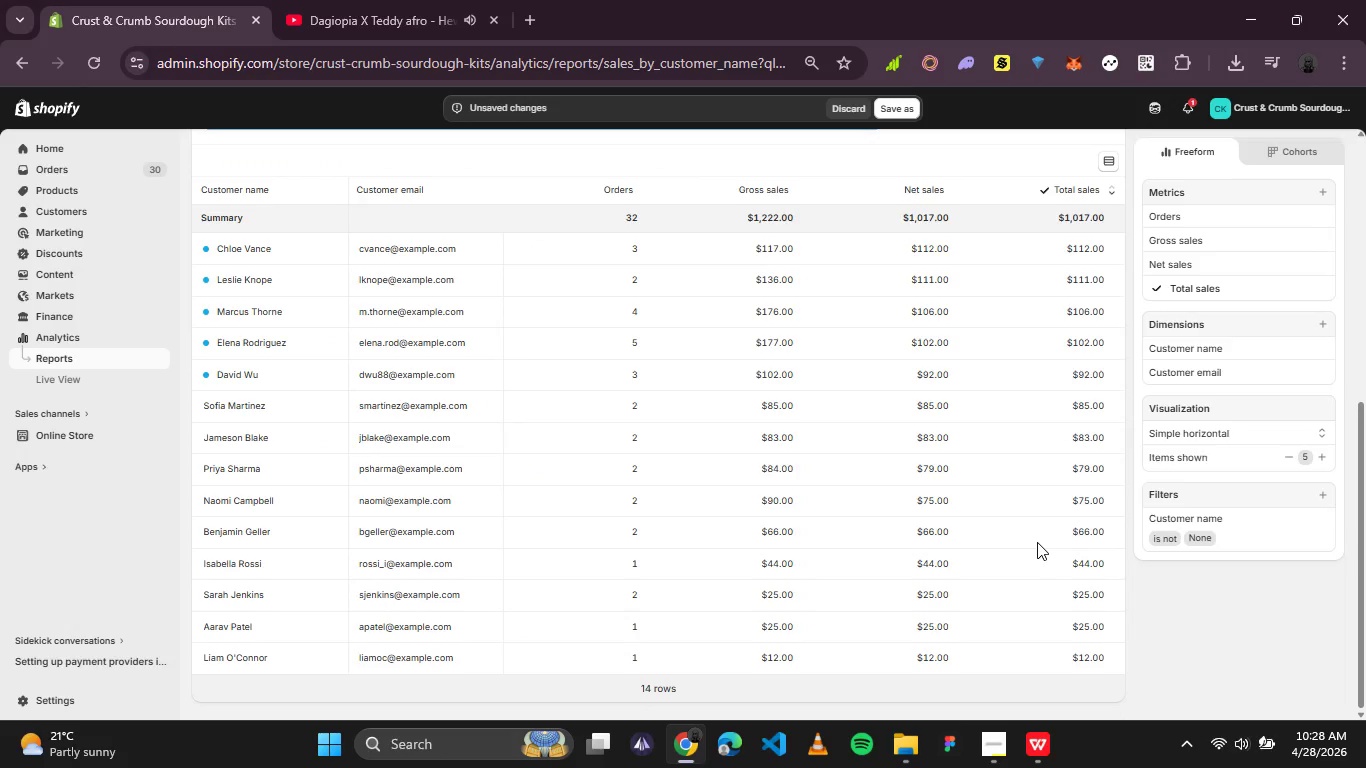 
scroll: coordinate [1042, 386], scroll_direction: up, amount: 2.0
 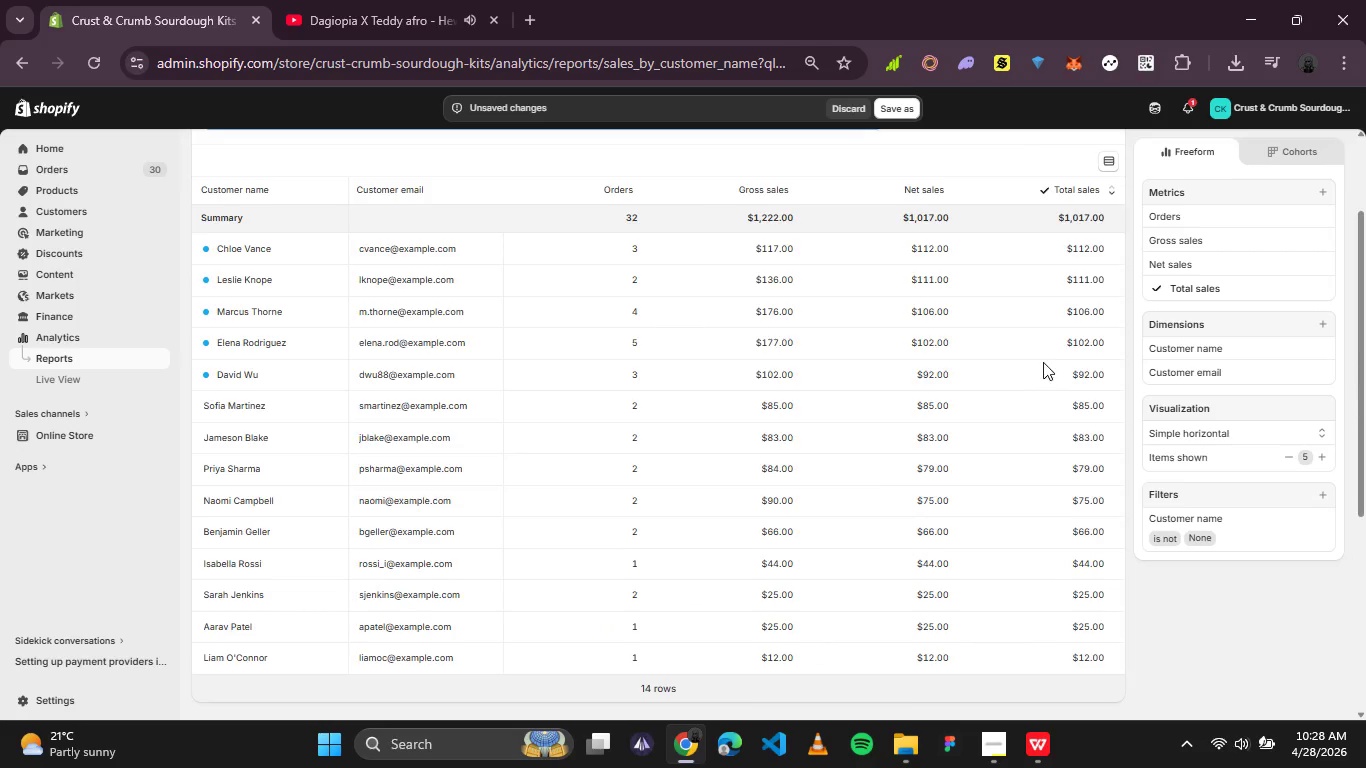 
mouse_move([1058, 332])
 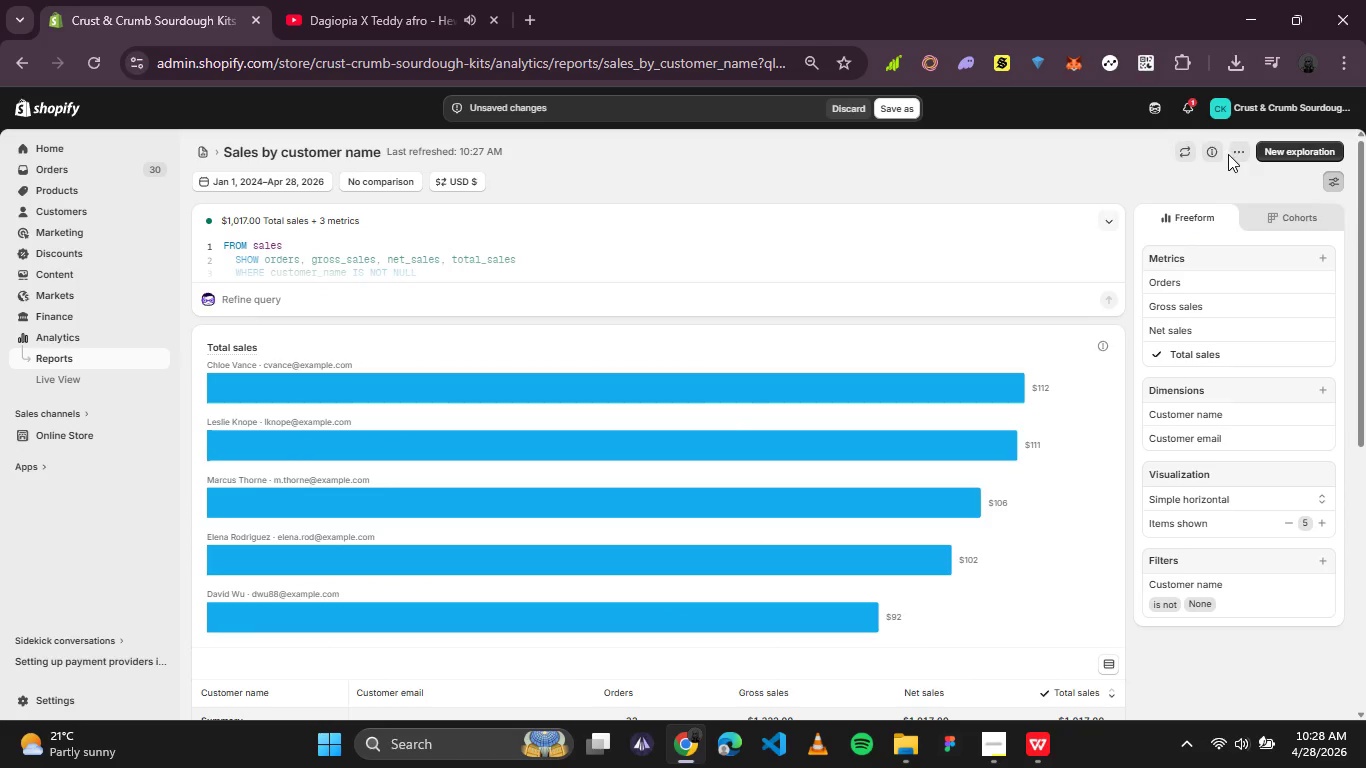 
left_click([1230, 154])
 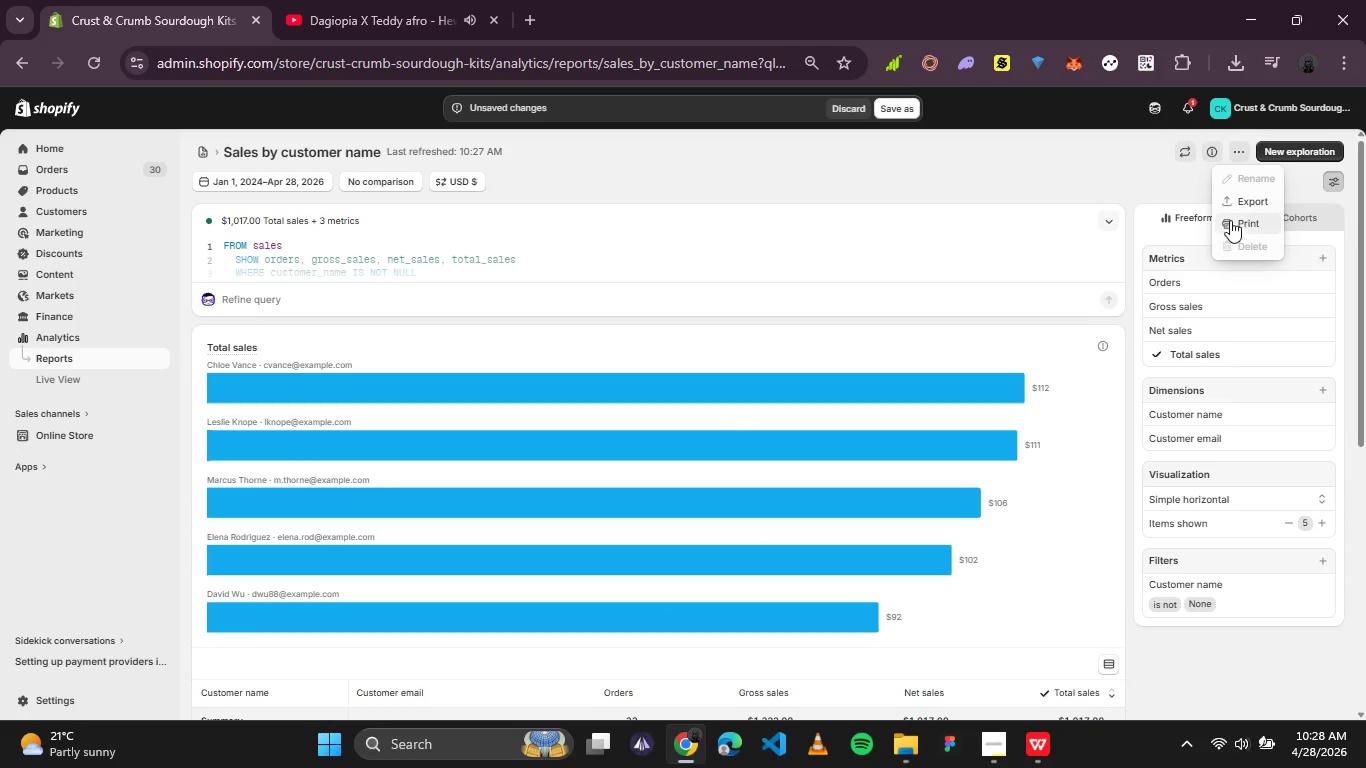 
left_click([1237, 209])
 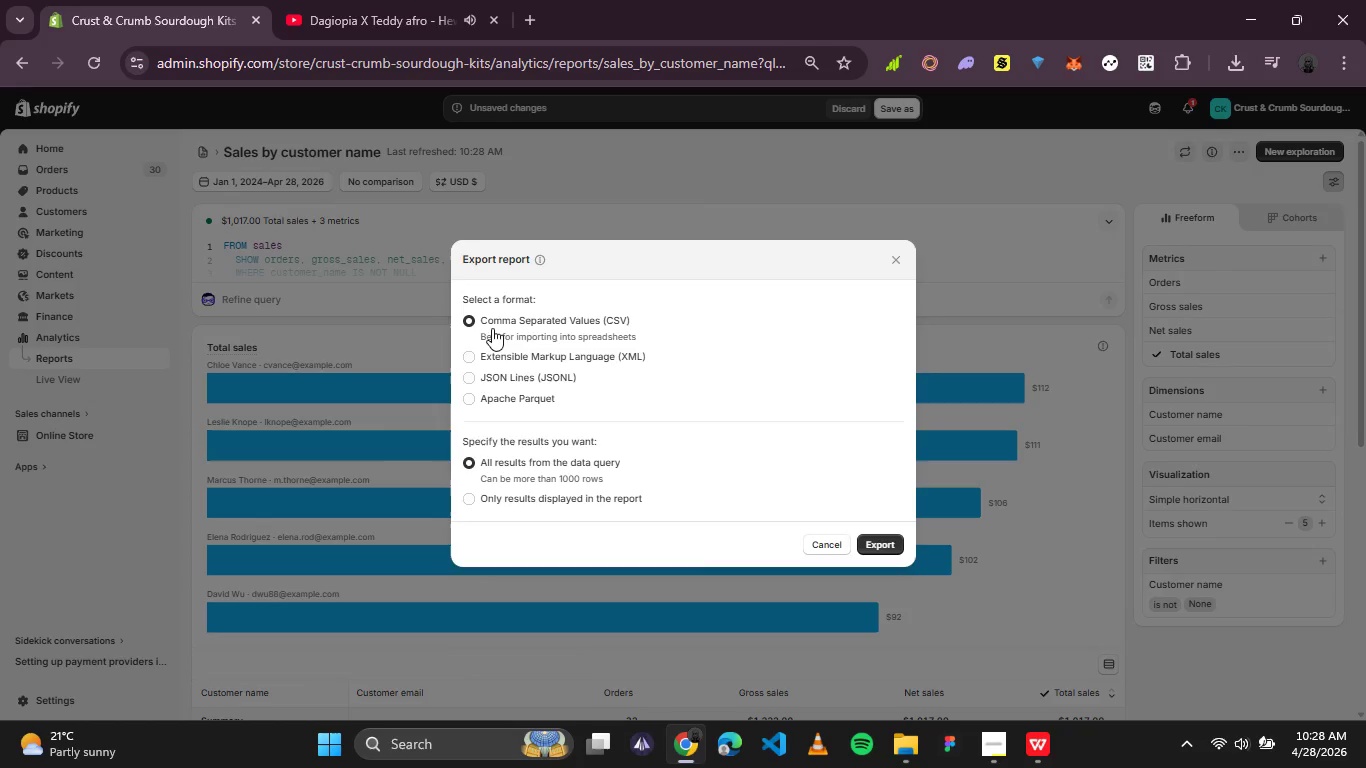 
left_click([873, 545])
 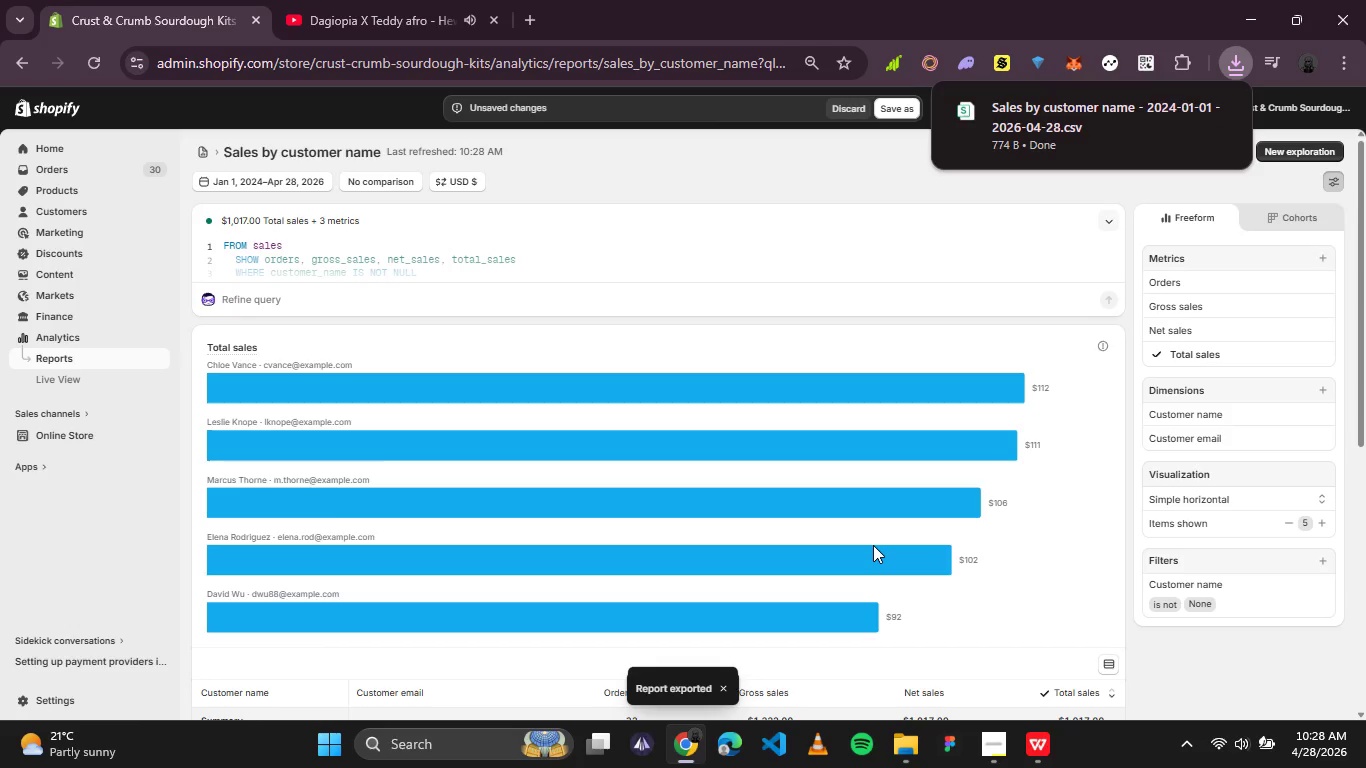 
wait(5.03)
 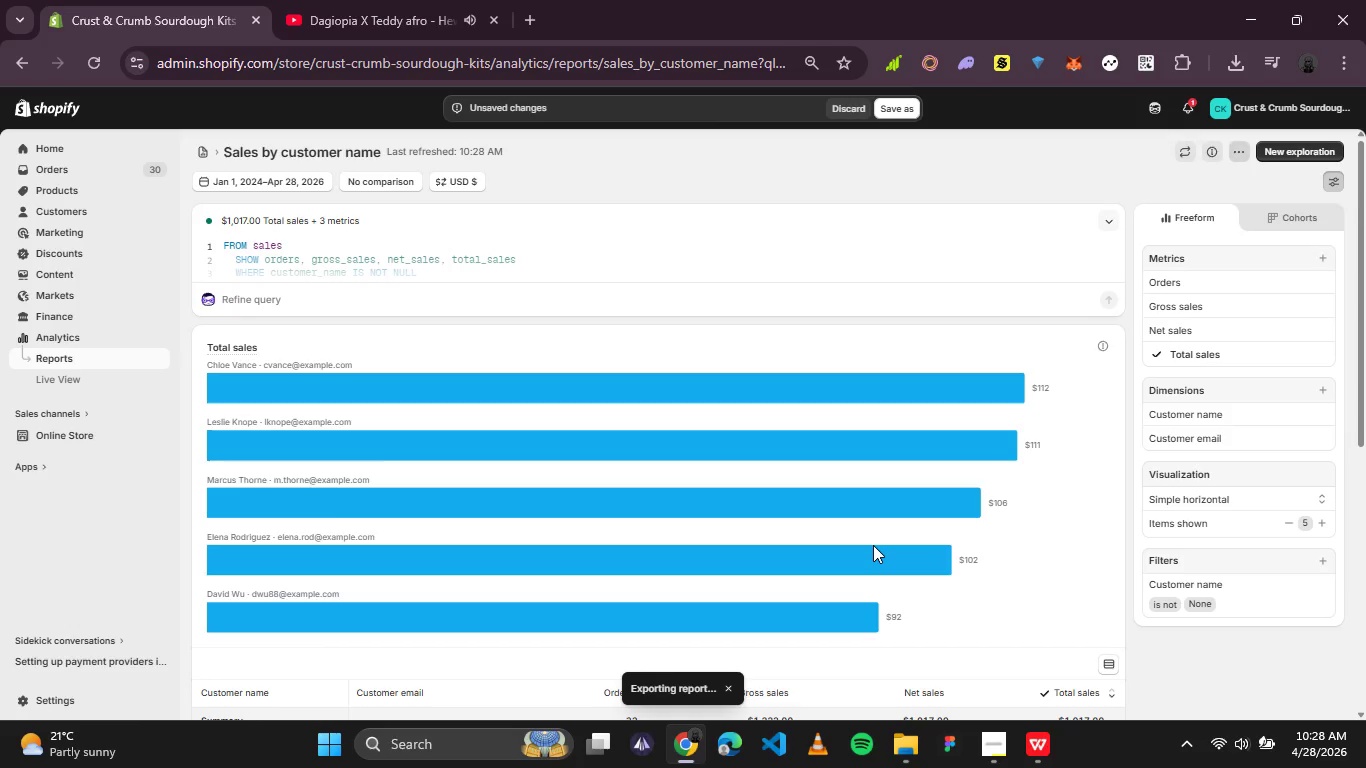 
left_click([1043, 103])
 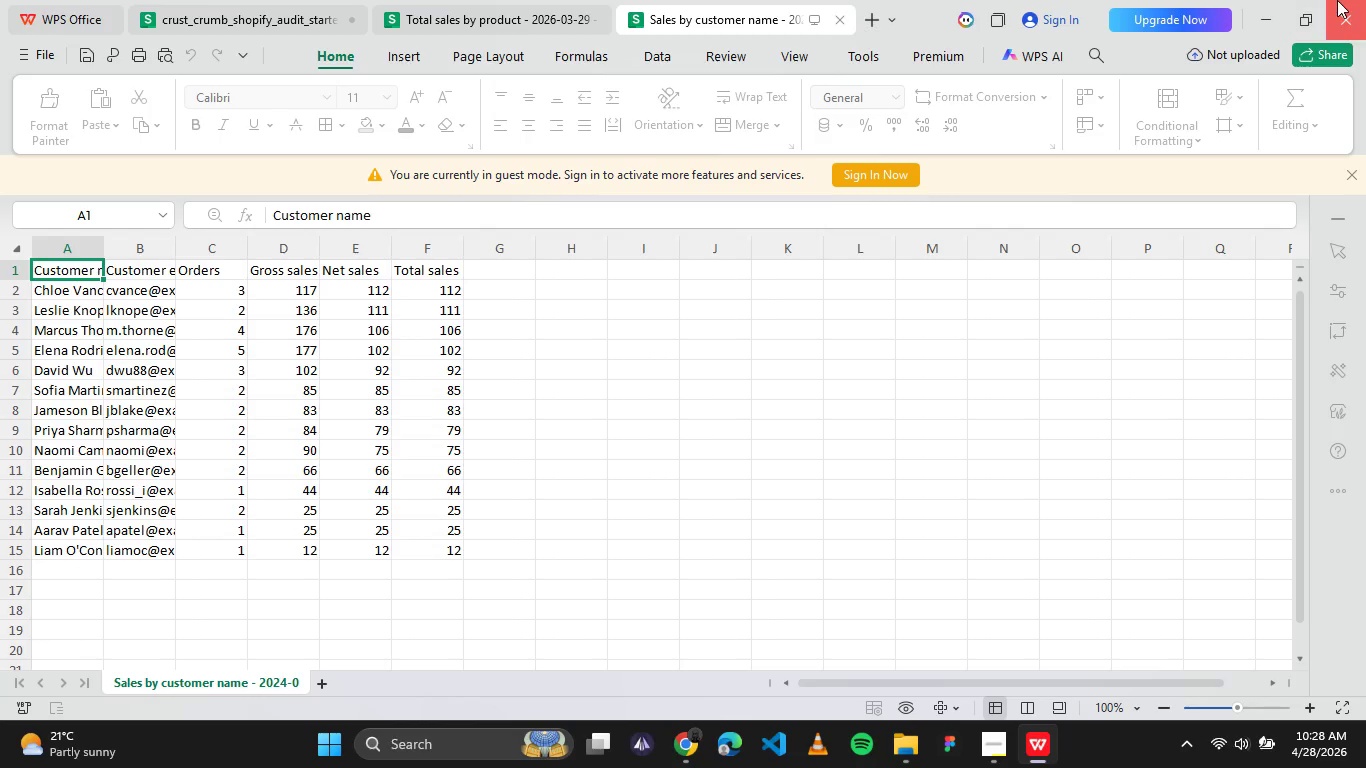 
wait(5.73)
 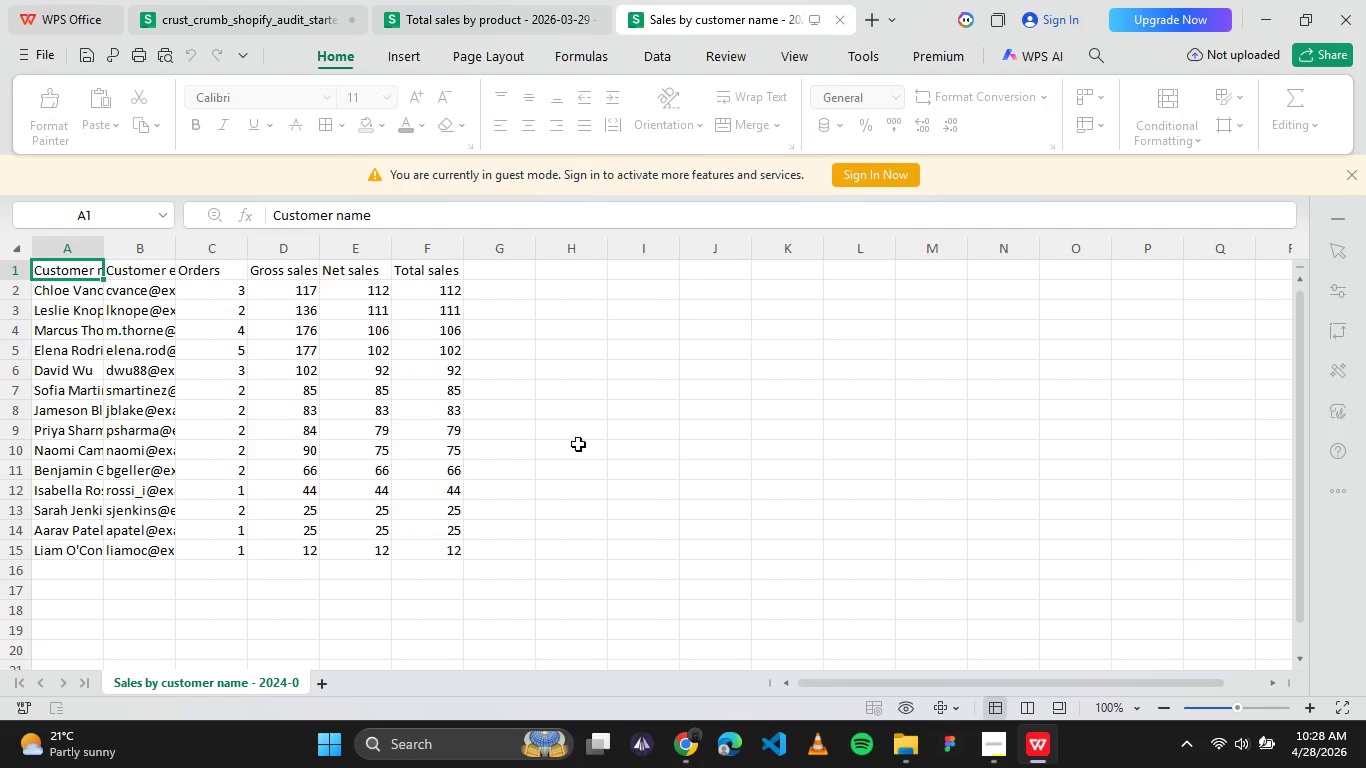 
left_click([1258, 11])
 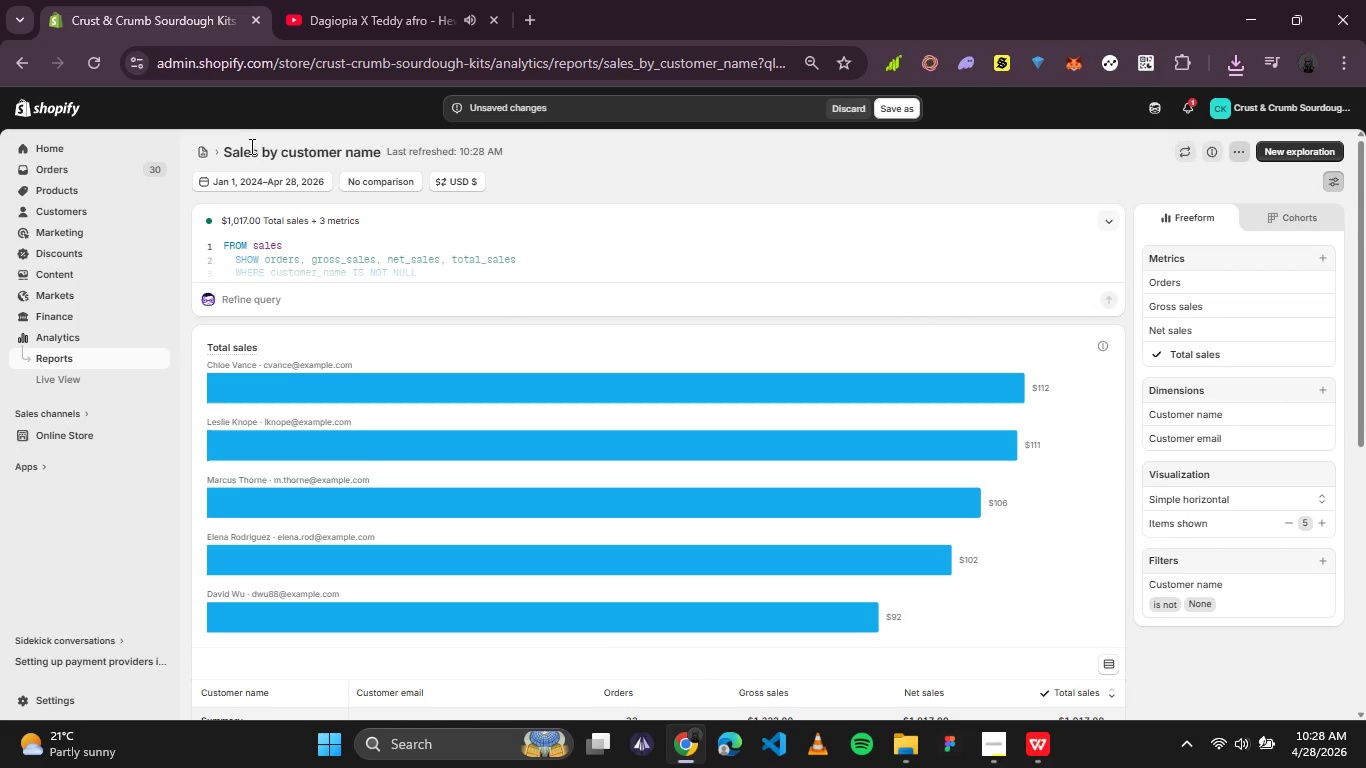 
left_click([208, 151])
 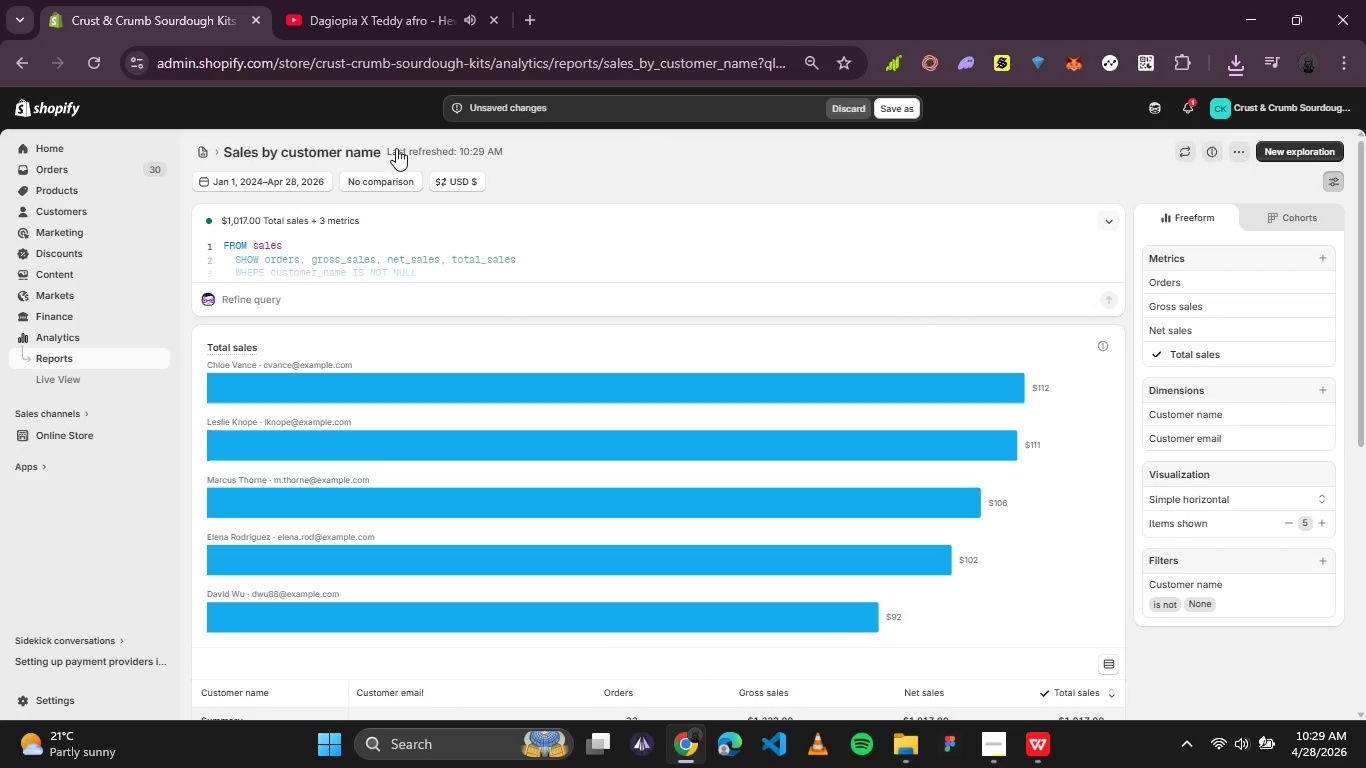 
wait(8.58)
 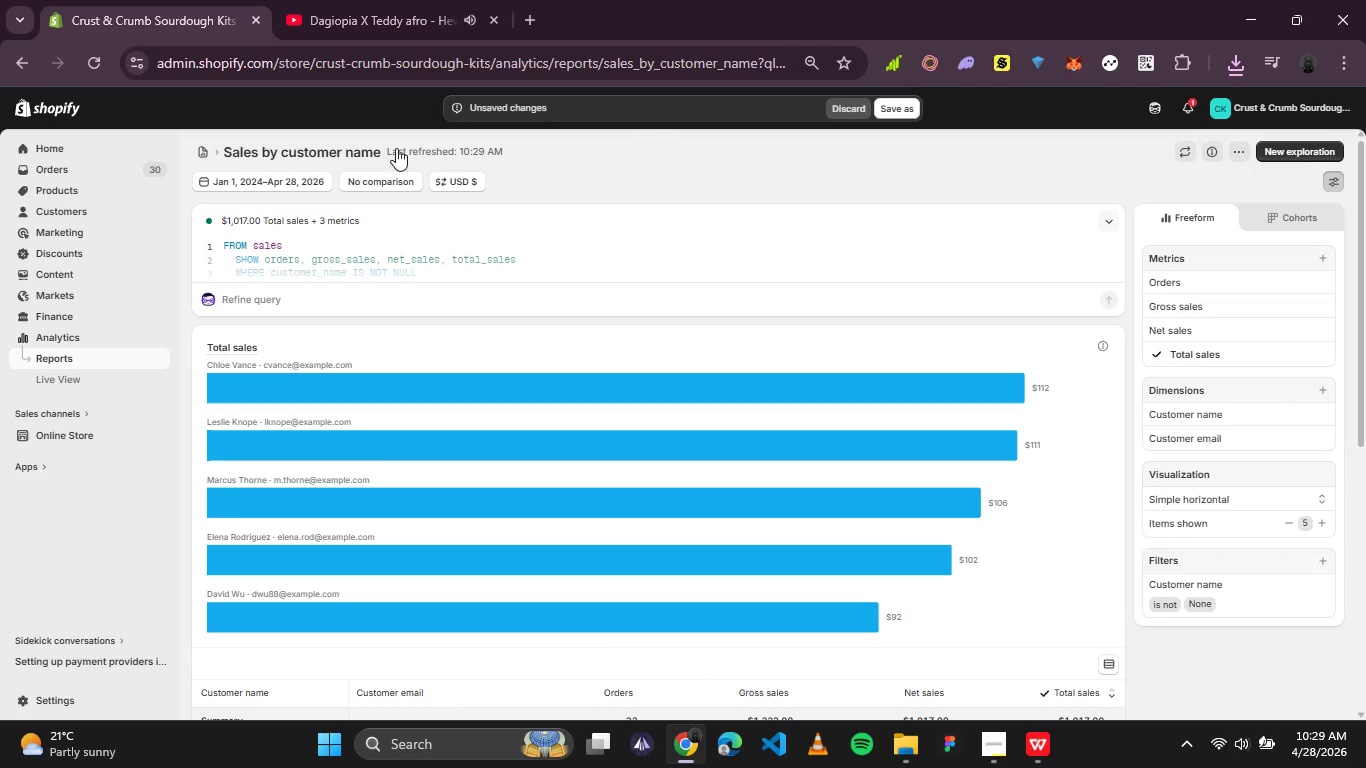 
left_click([200, 156])
 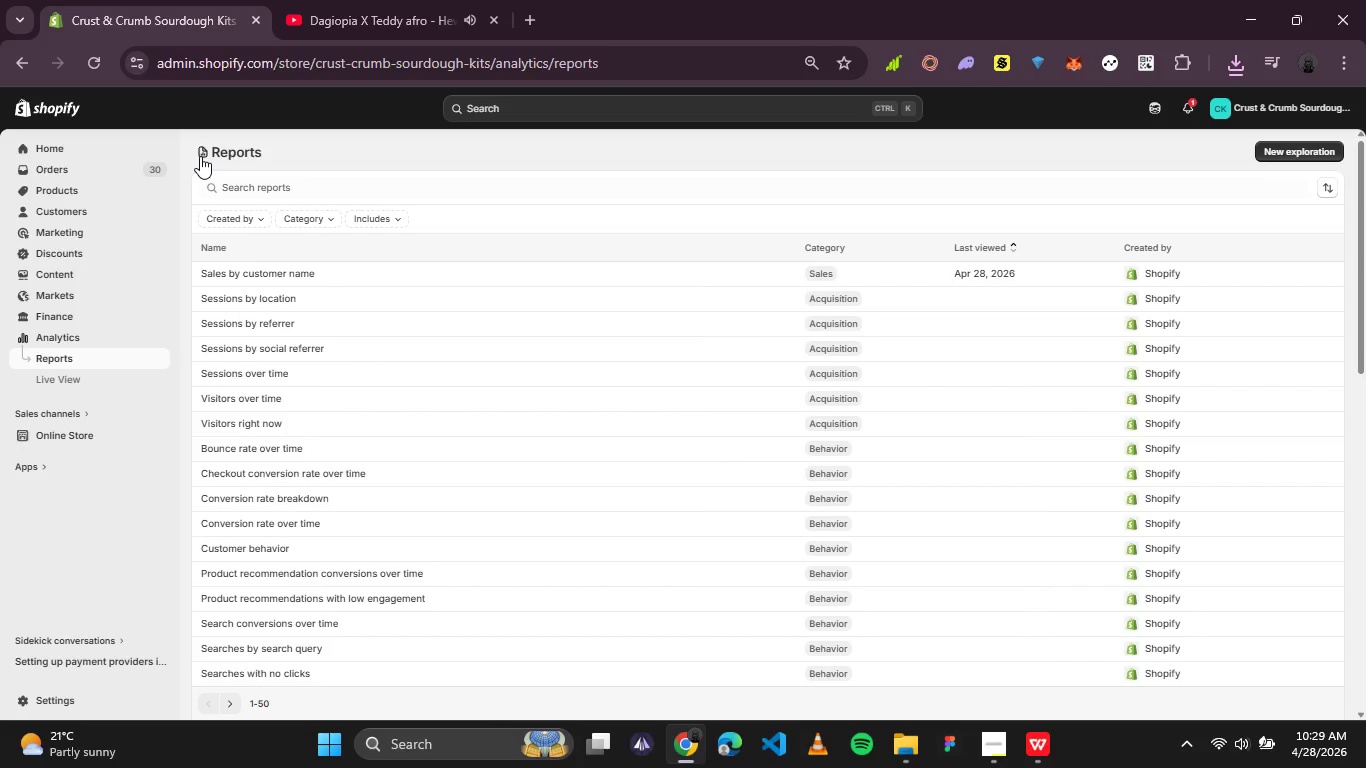 
wait(20.2)
 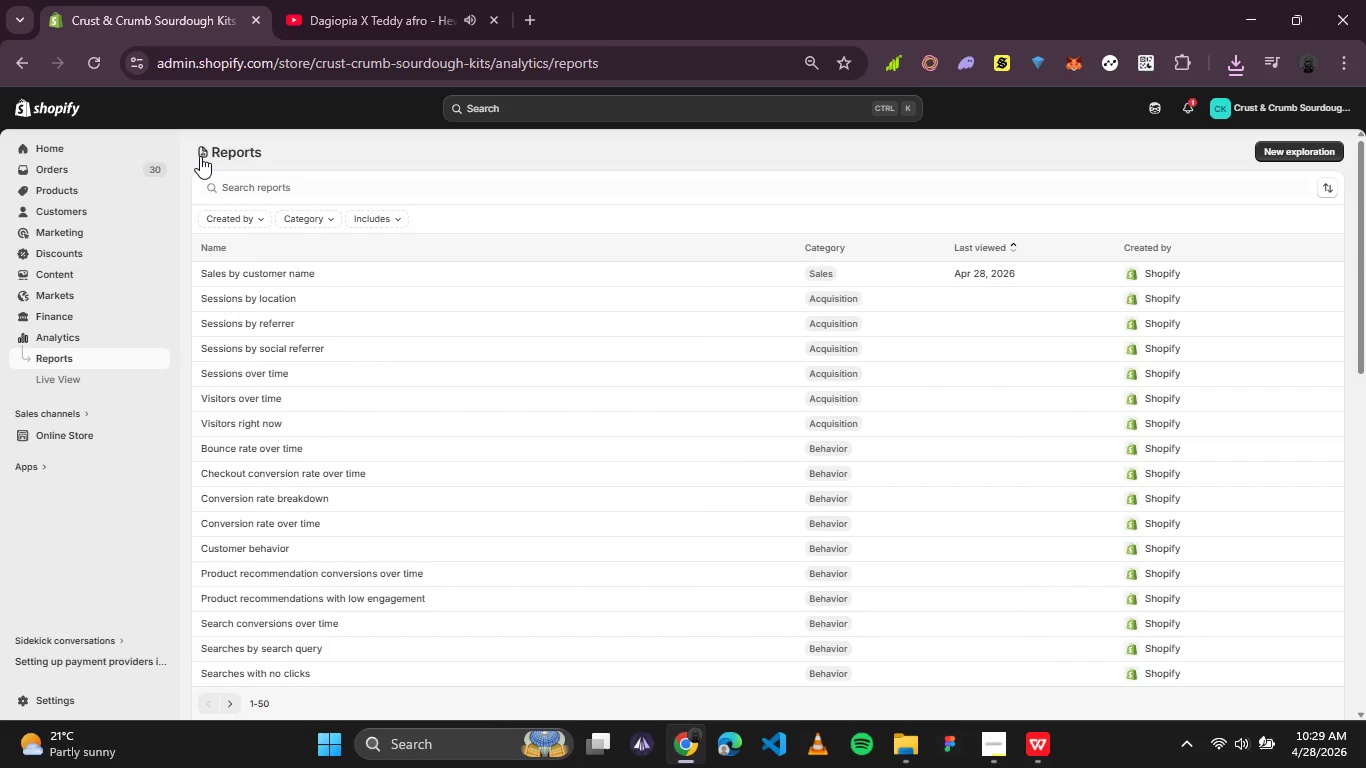 
left_click([335, 182])
 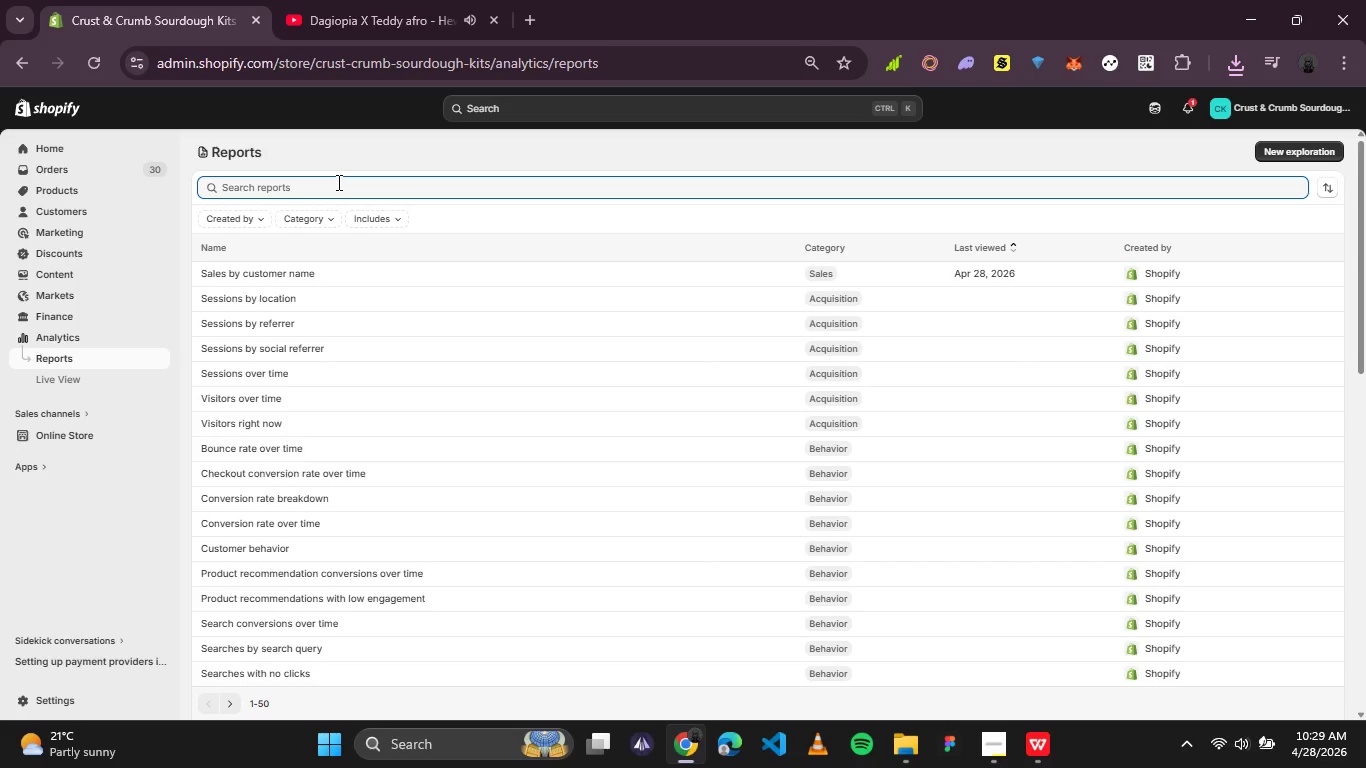 
type(sales by product)
 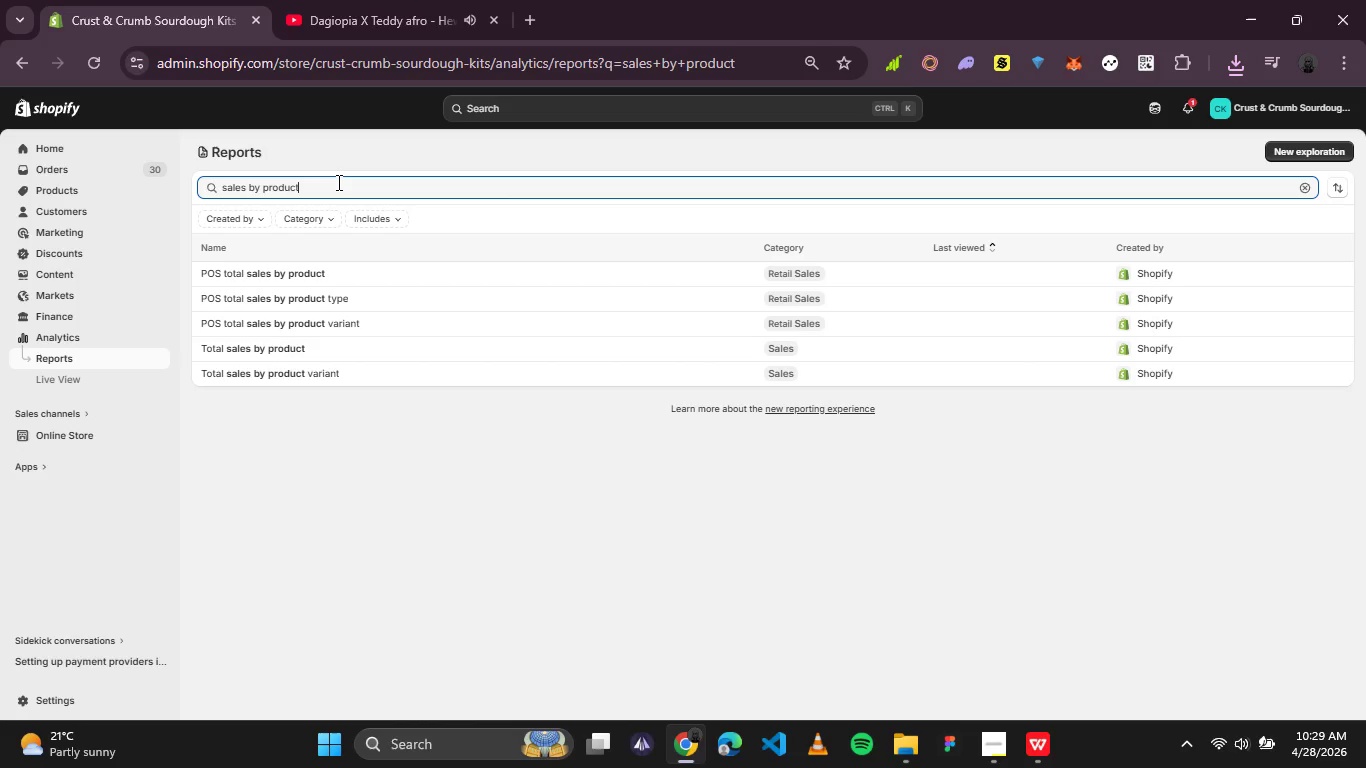 
wait(15.03)
 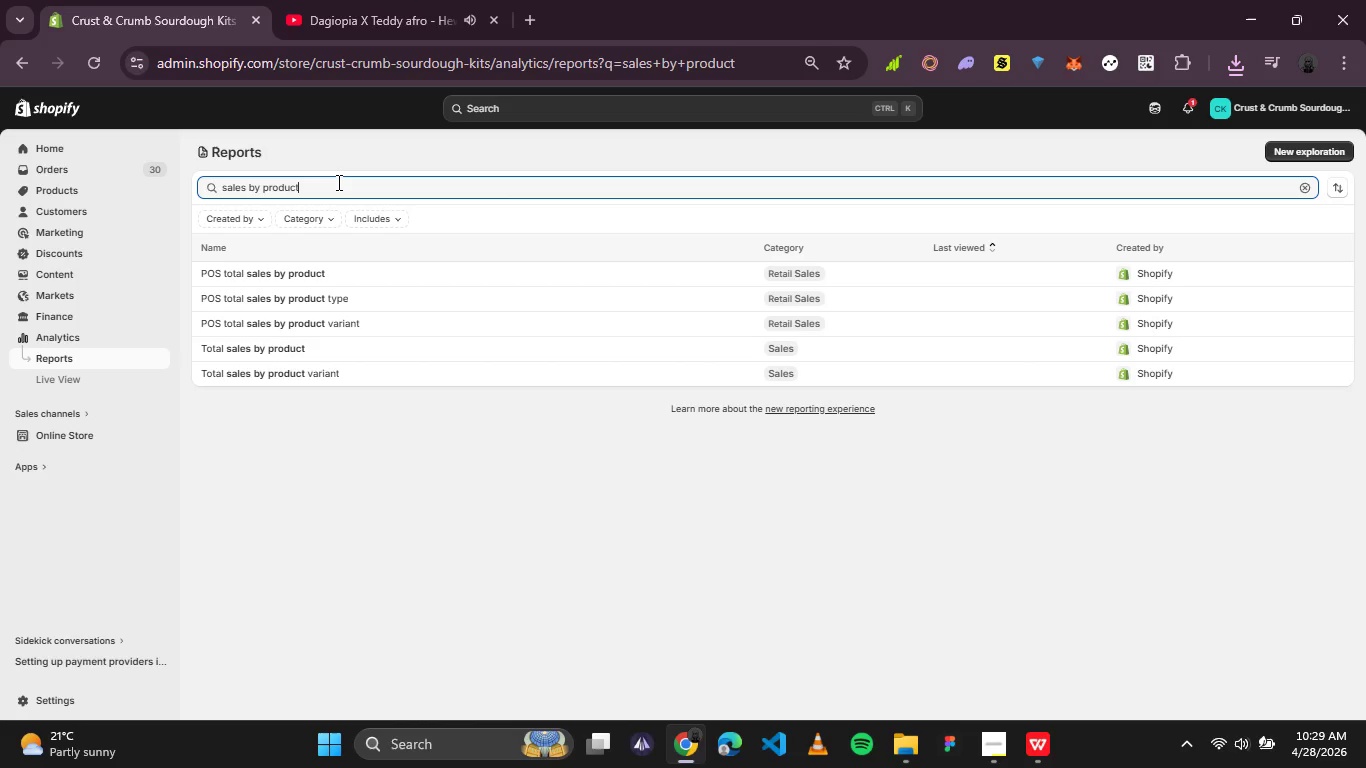 
left_click([269, 349])
 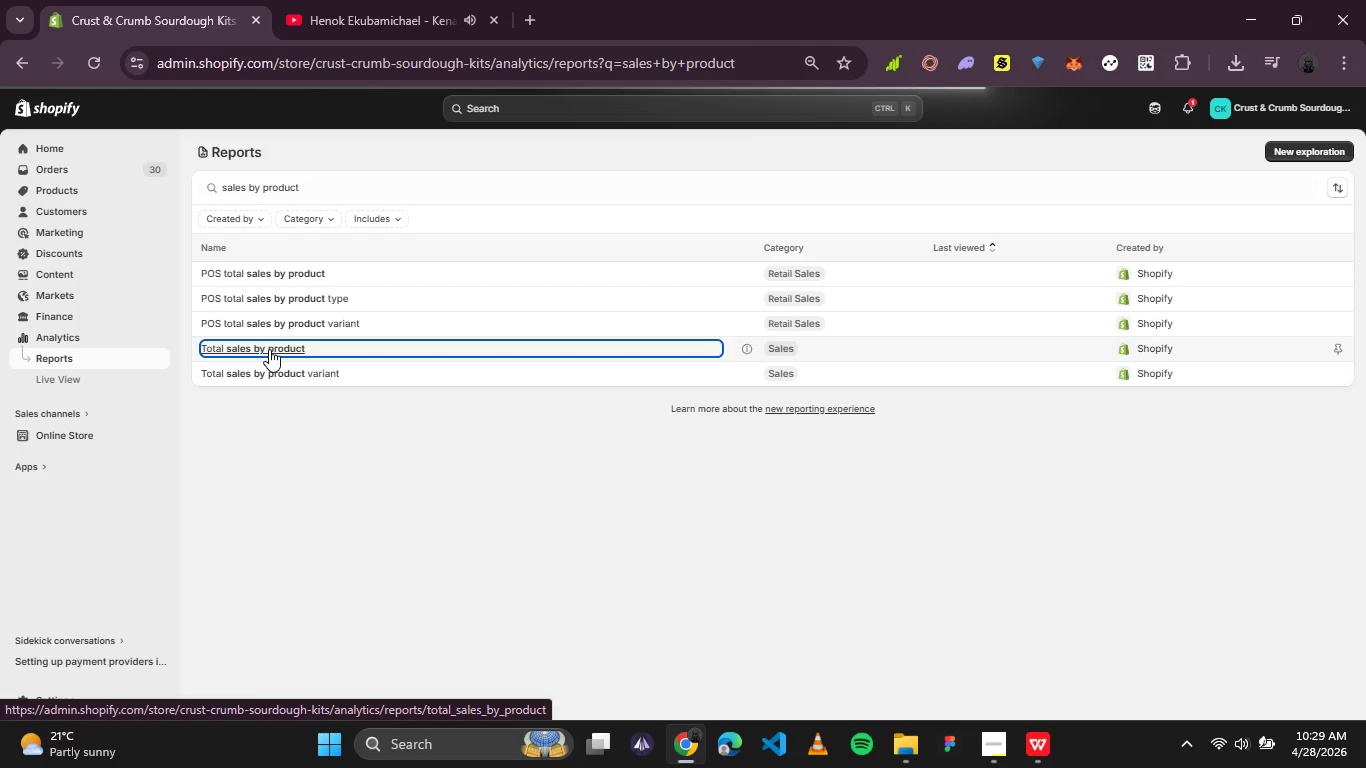 
wait(8.12)
 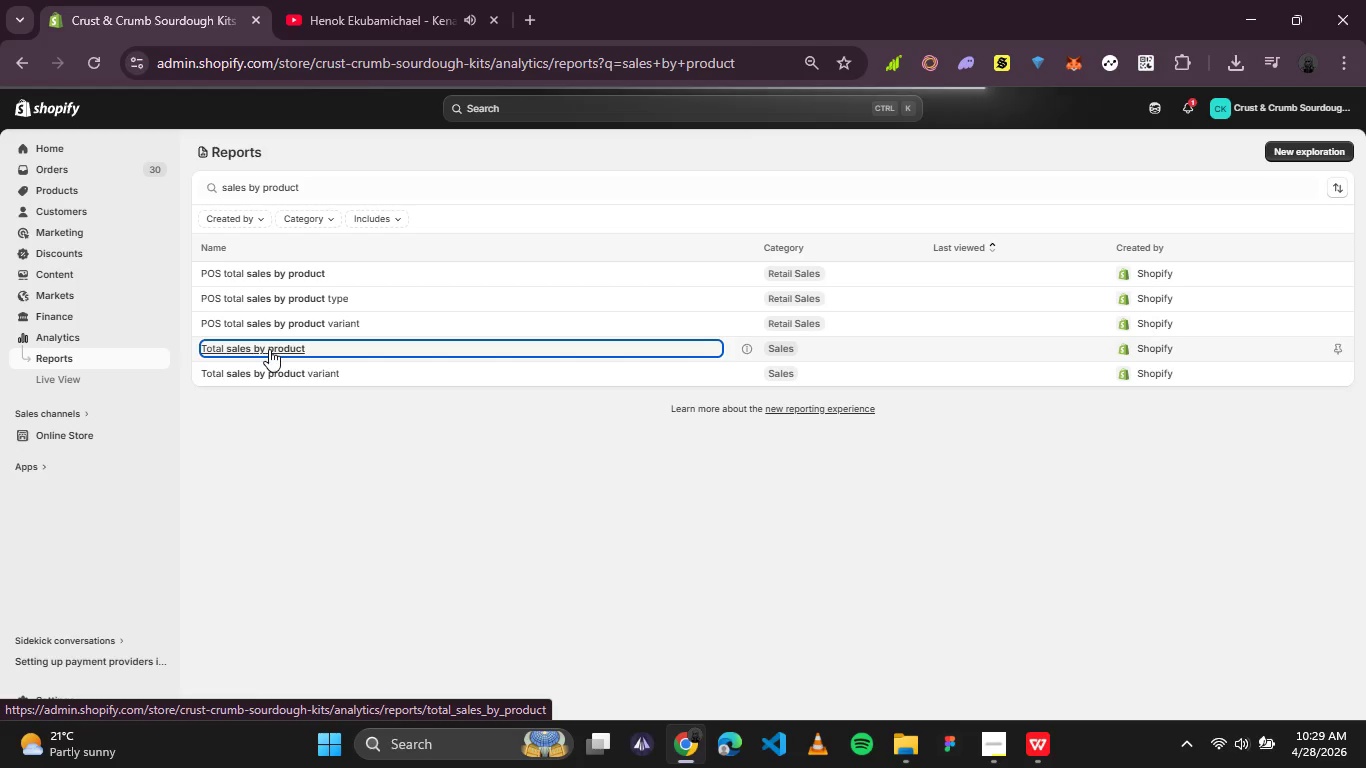 
key(MediaTrackPrevious)
 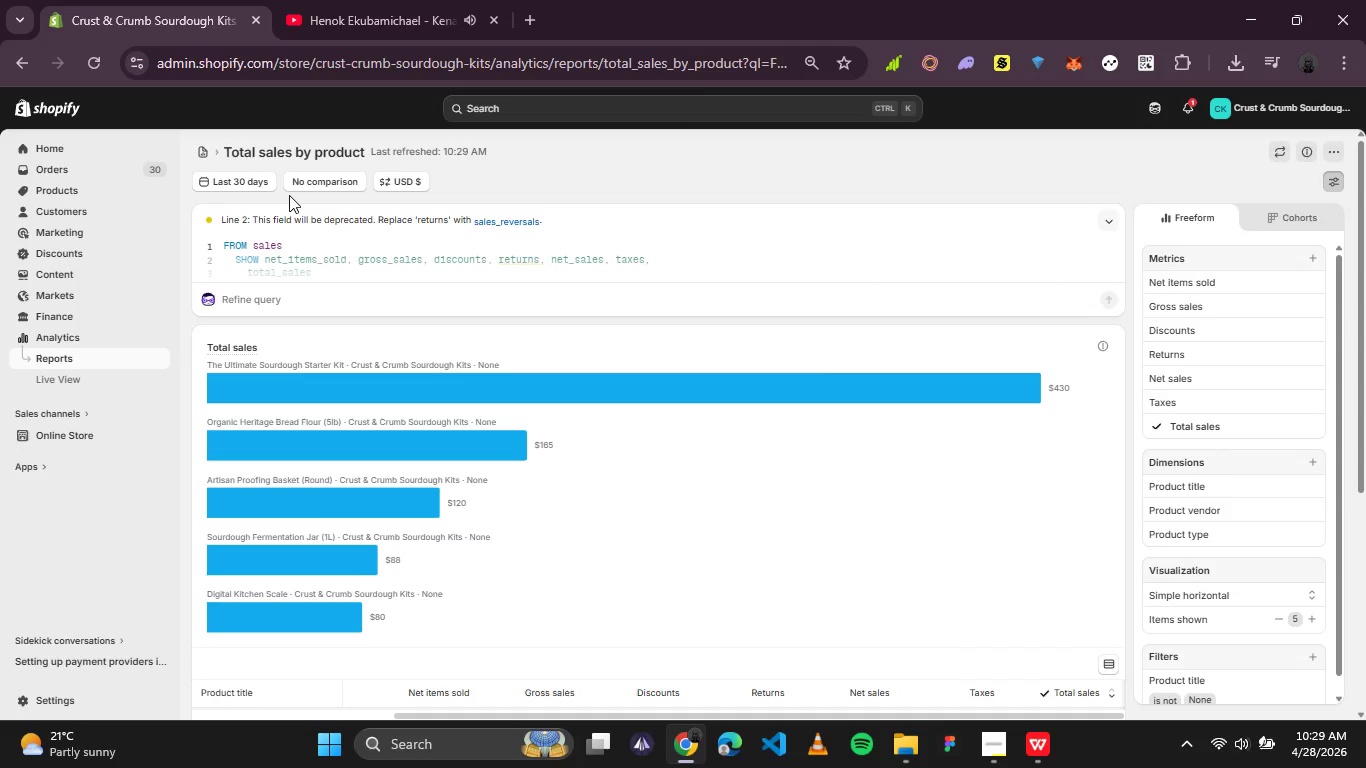 
key(MediaTrackPrevious)
 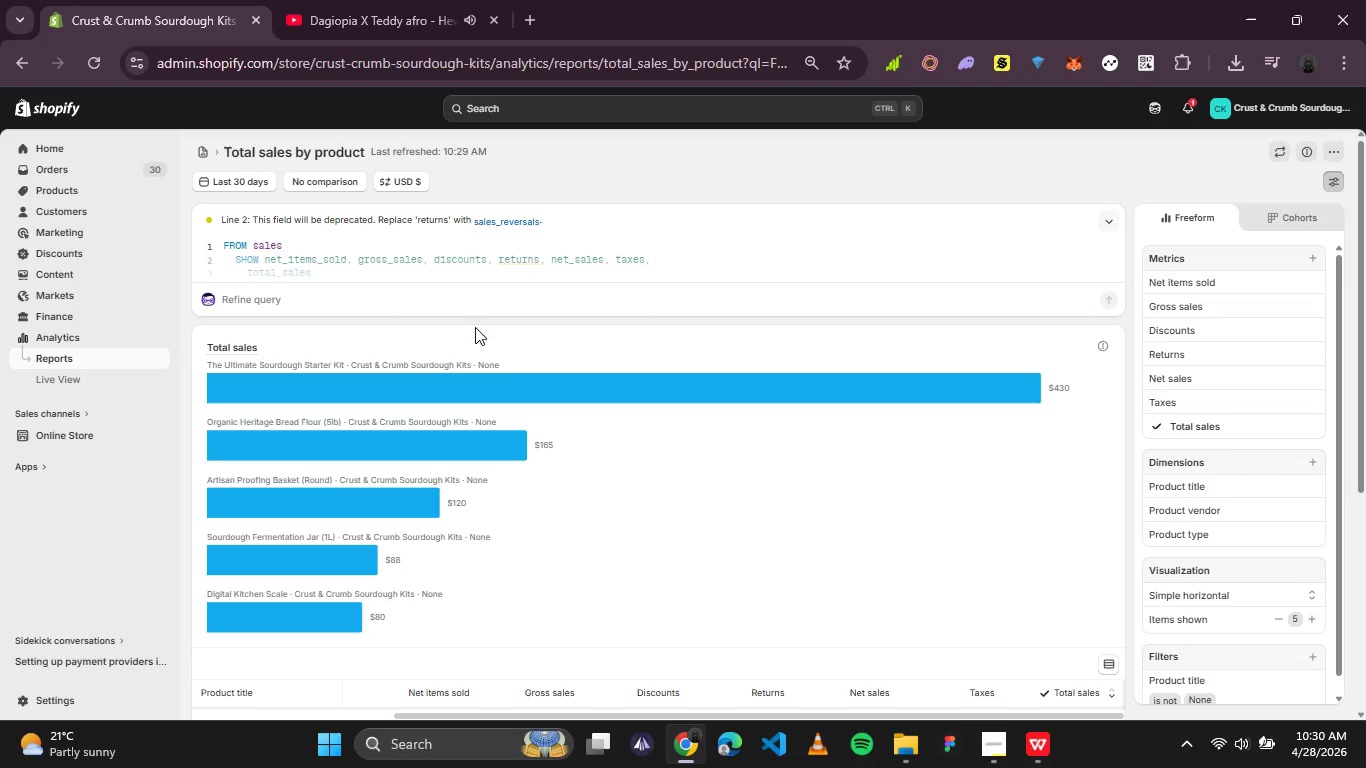 
wait(7.64)
 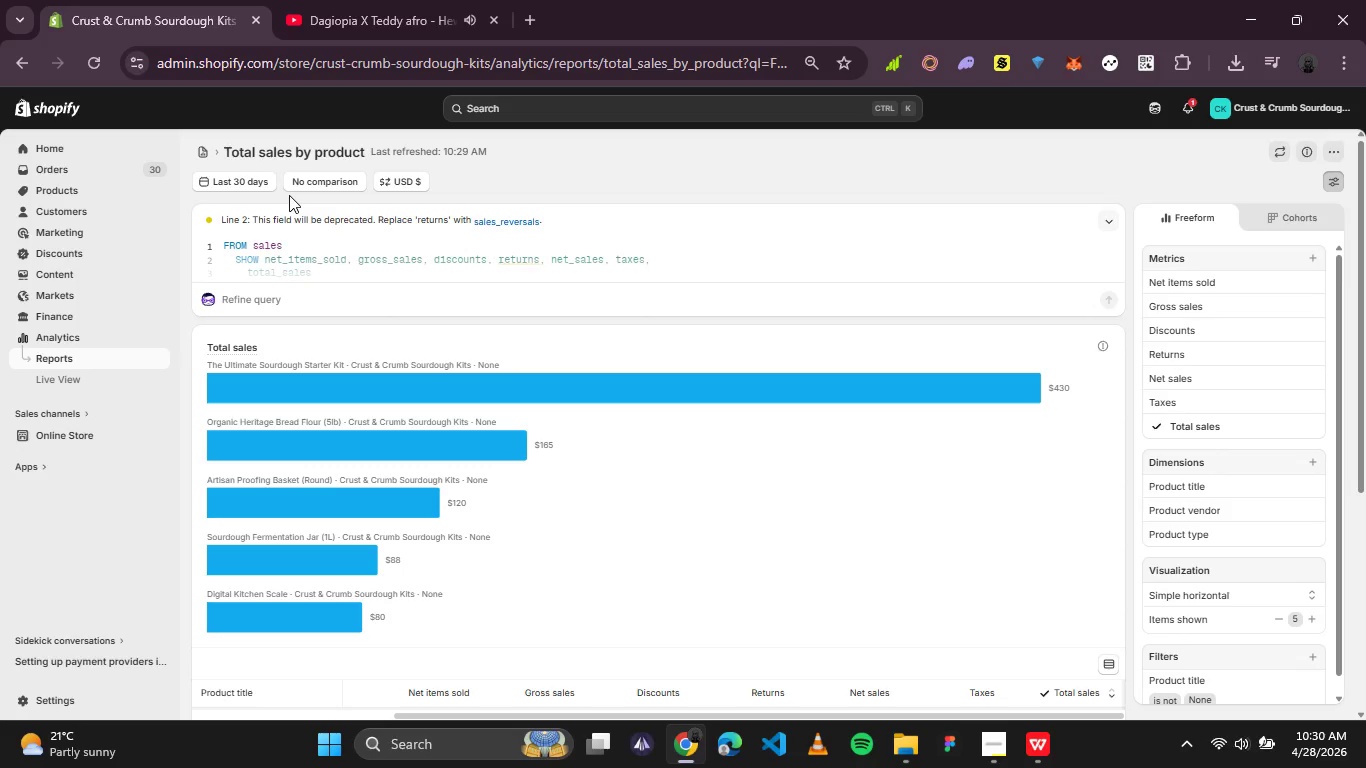 
left_click([261, 185])
 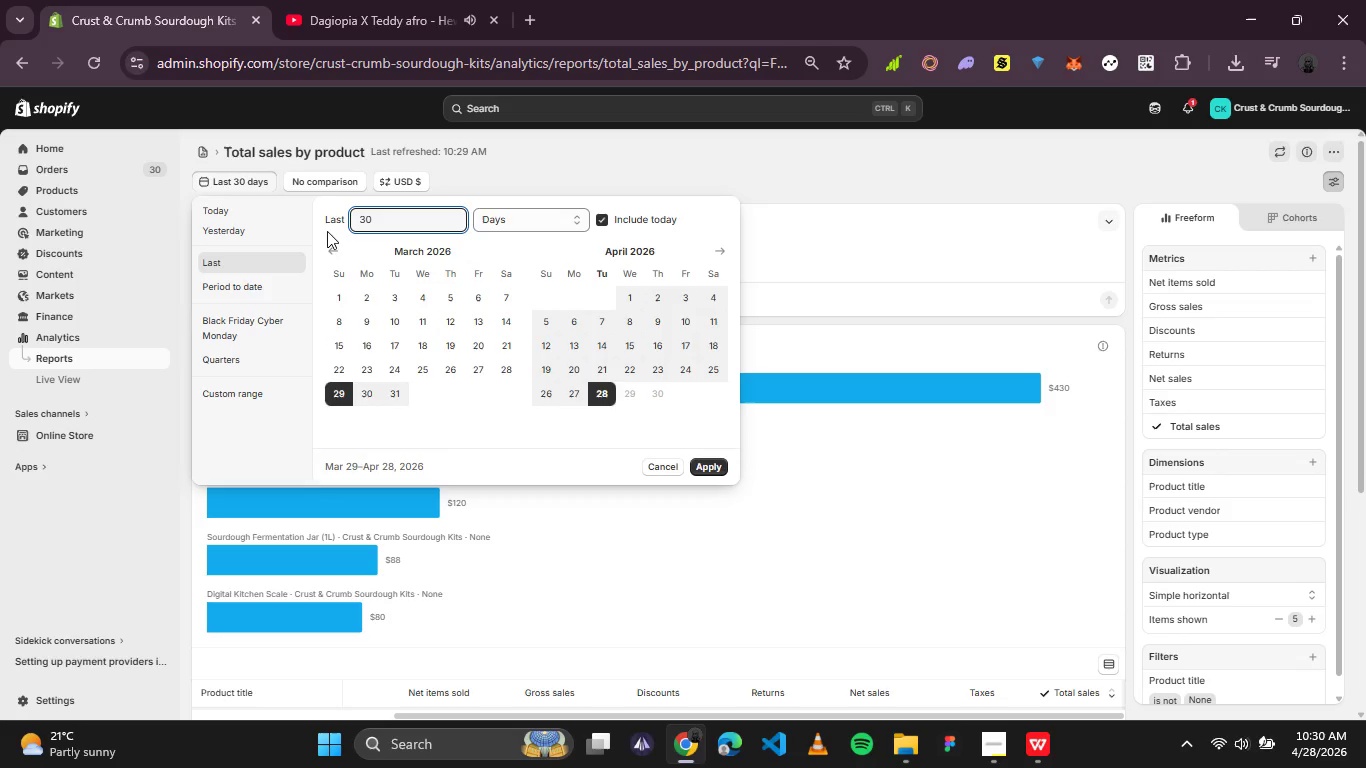 
mouse_move([277, 280])
 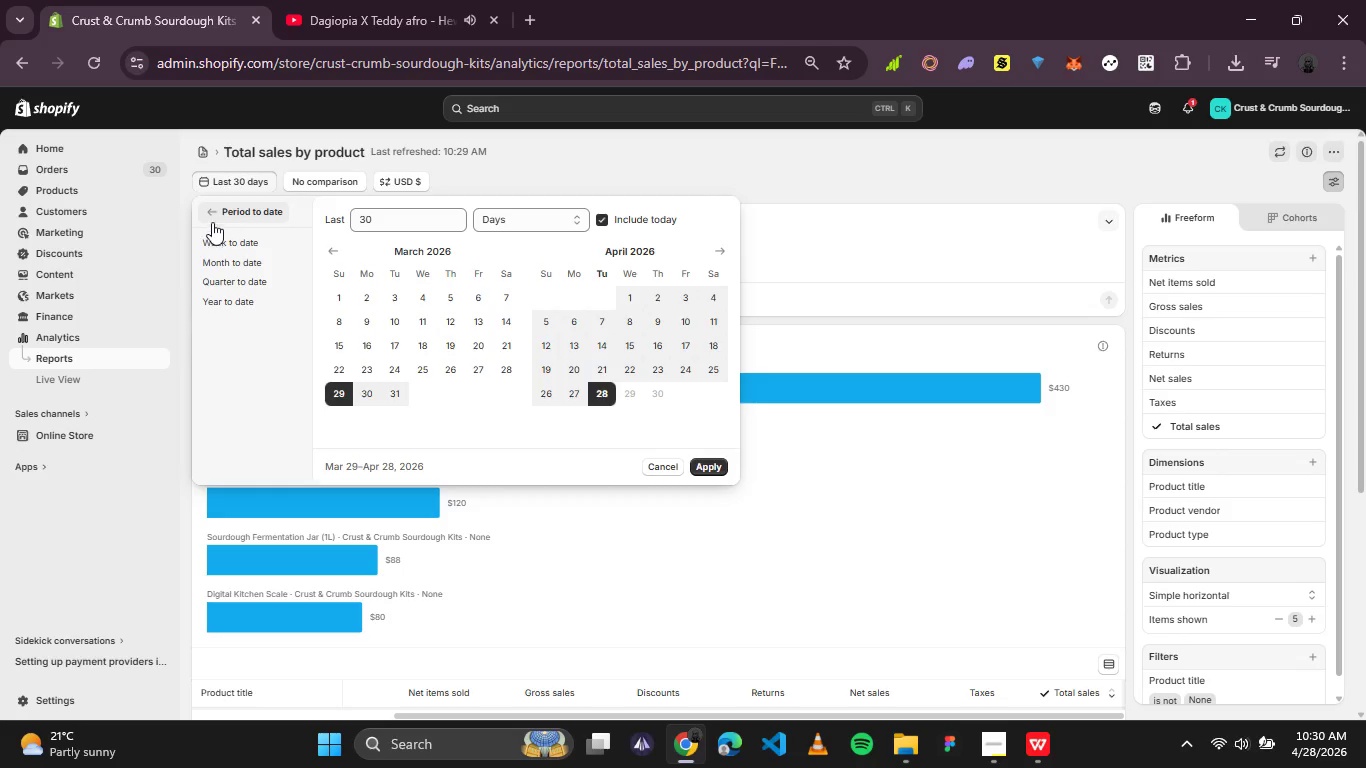 
left_click([222, 238])
 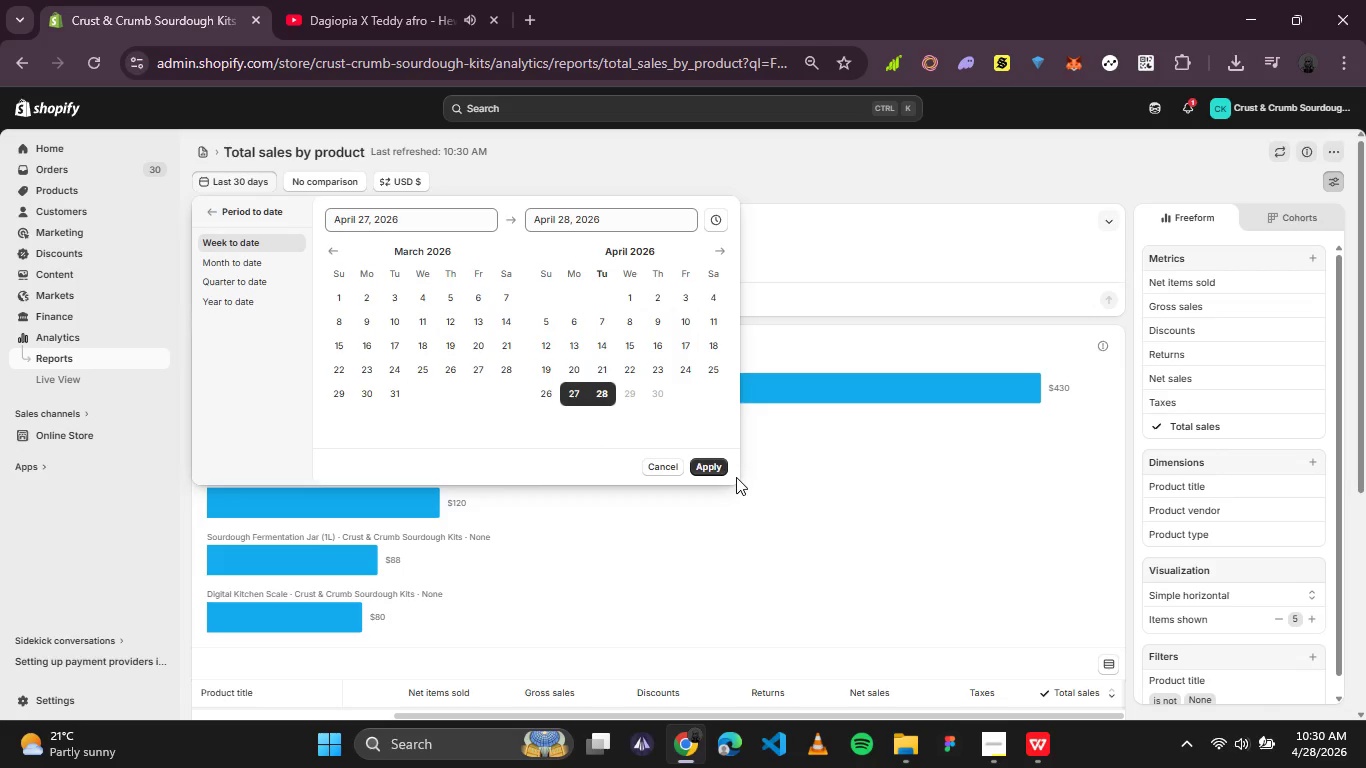 
left_click([706, 461])
 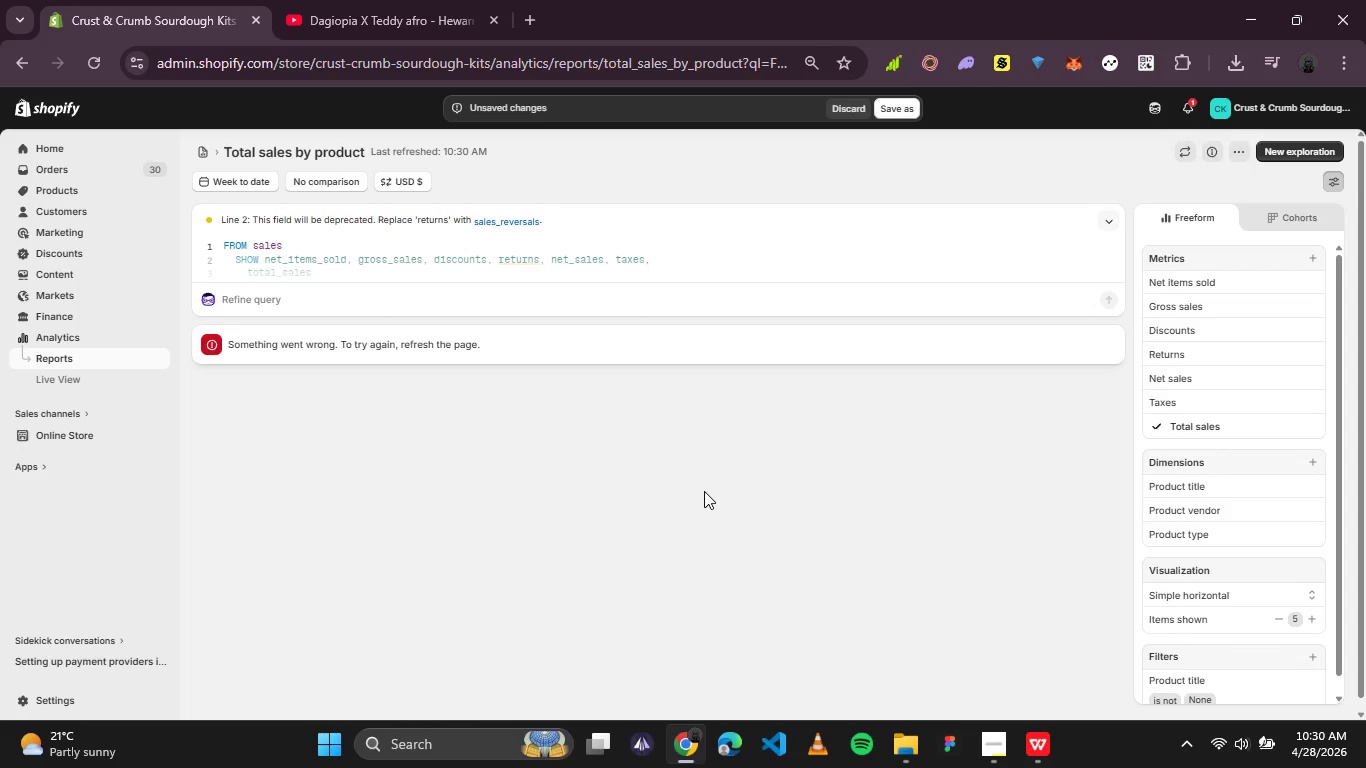 
wait(40.06)
 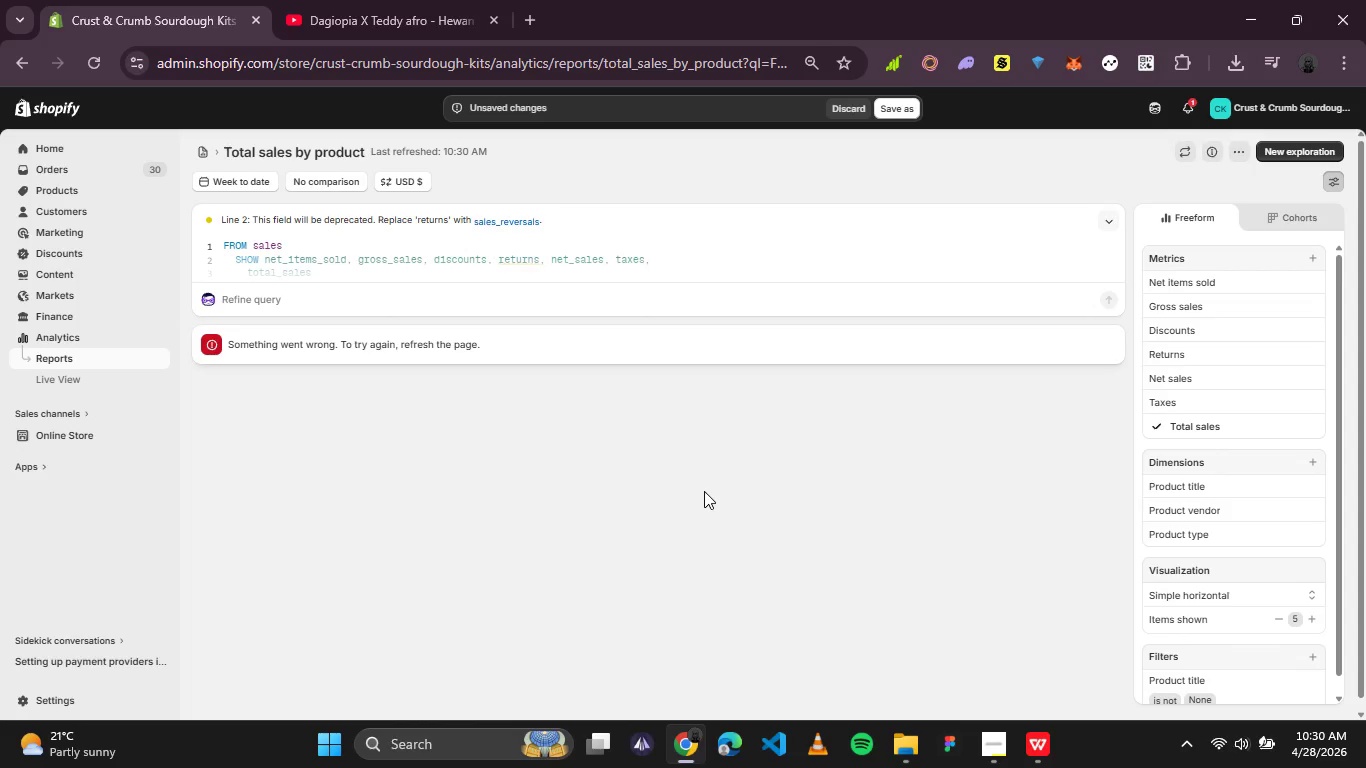 
left_click([726, 638])
 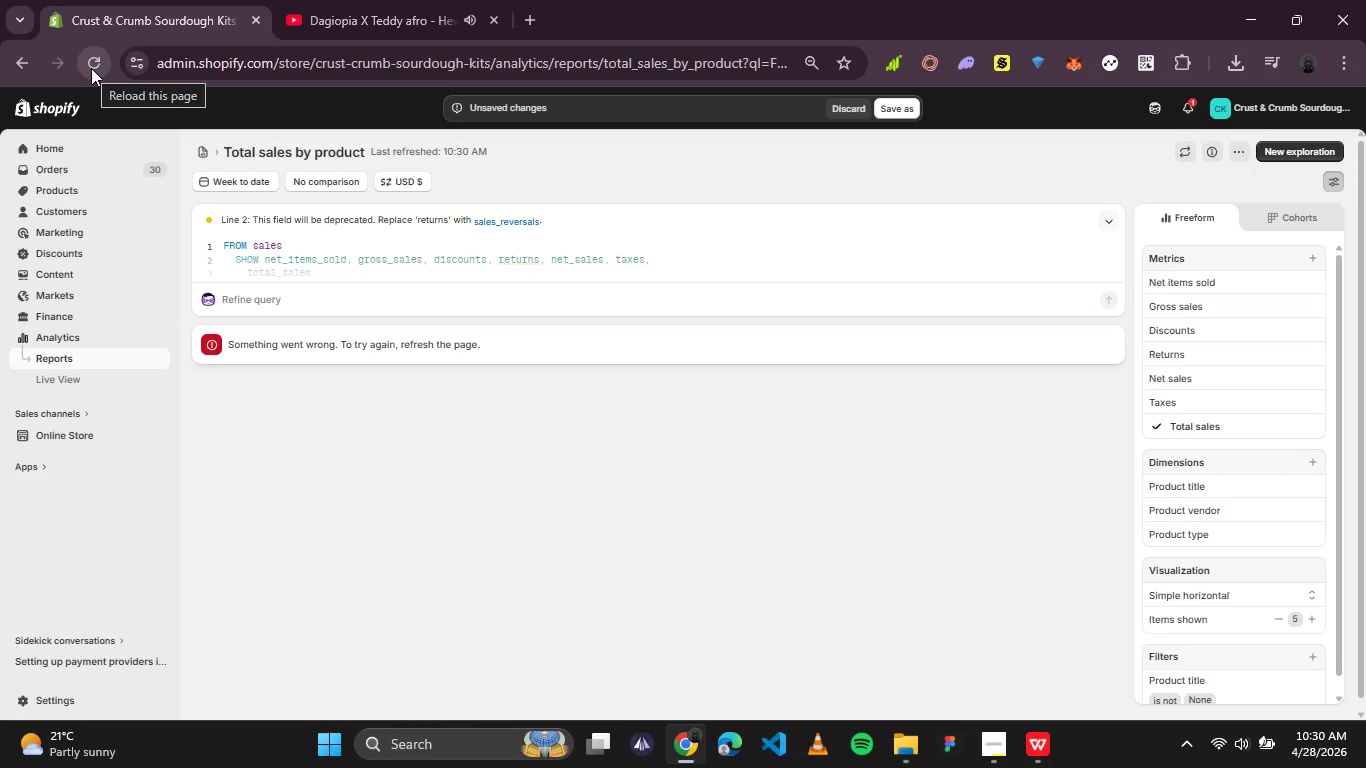 
wait(8.23)
 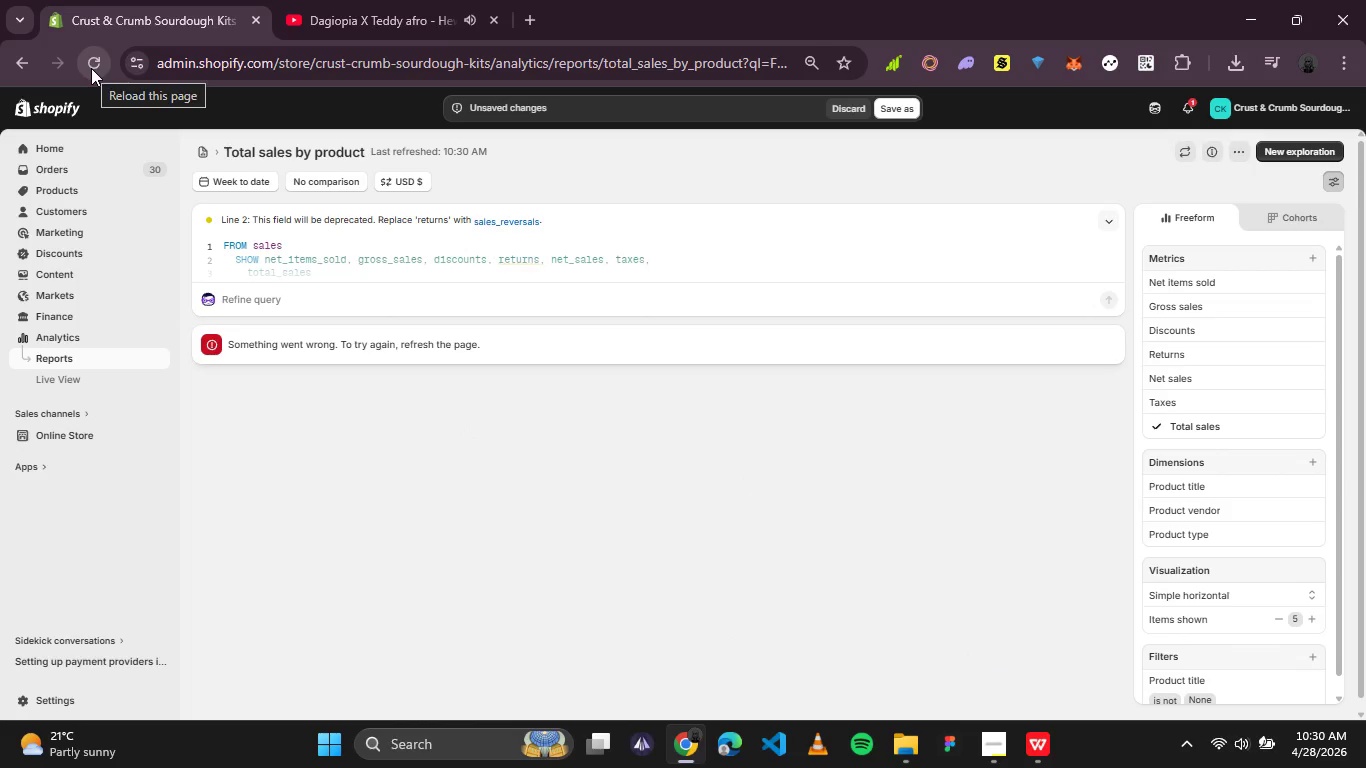 
left_click([1002, 764])